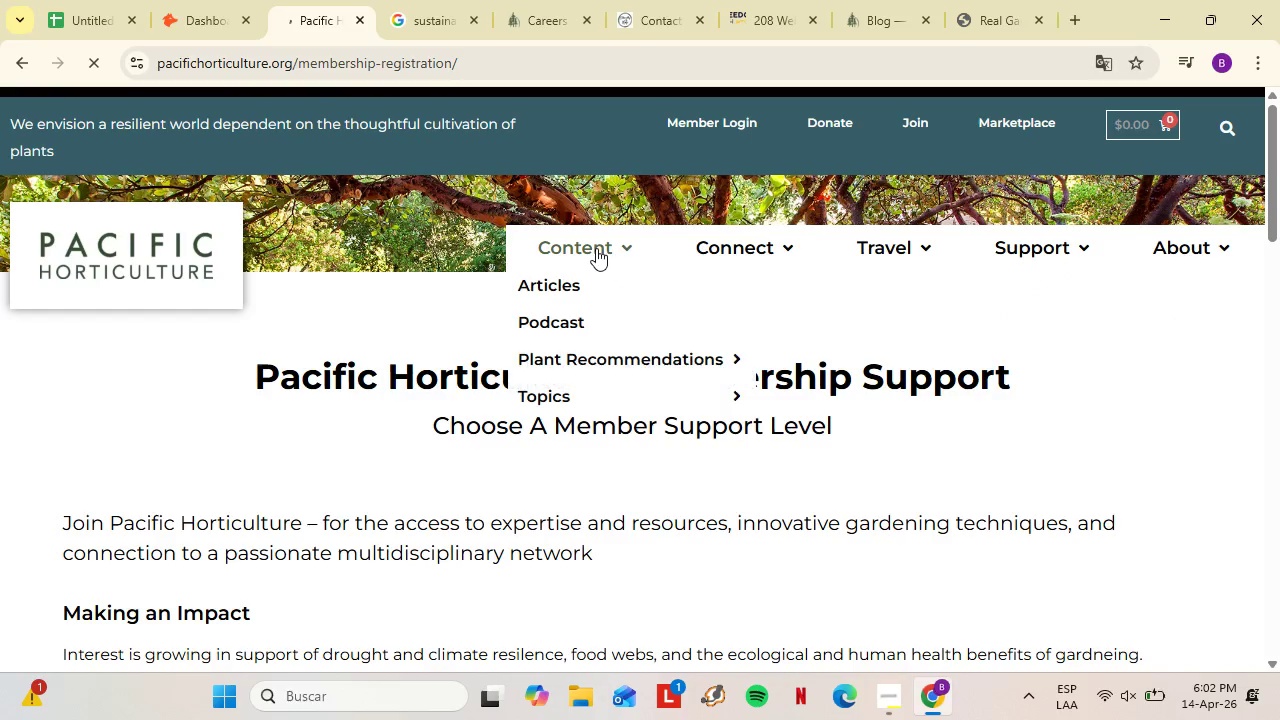 
wait(14.31)
 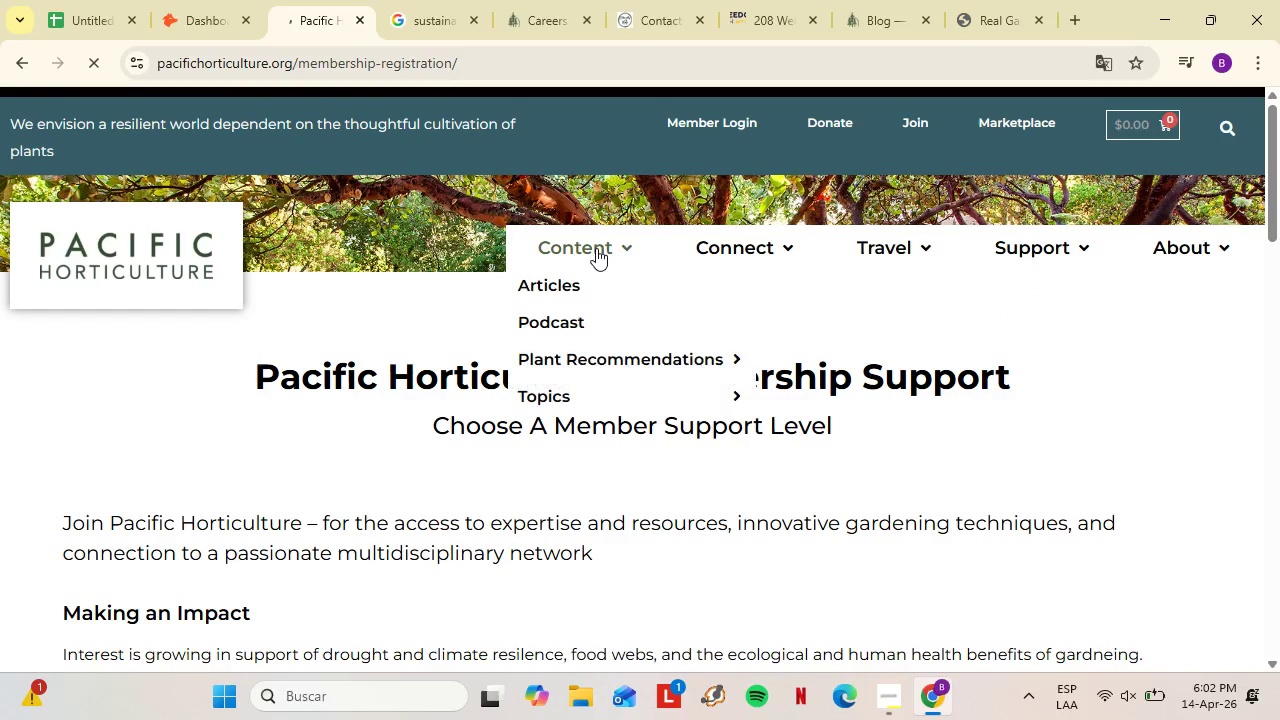 
scroll: coordinate [233, 398], scroll_direction: down, amount: 1.0
 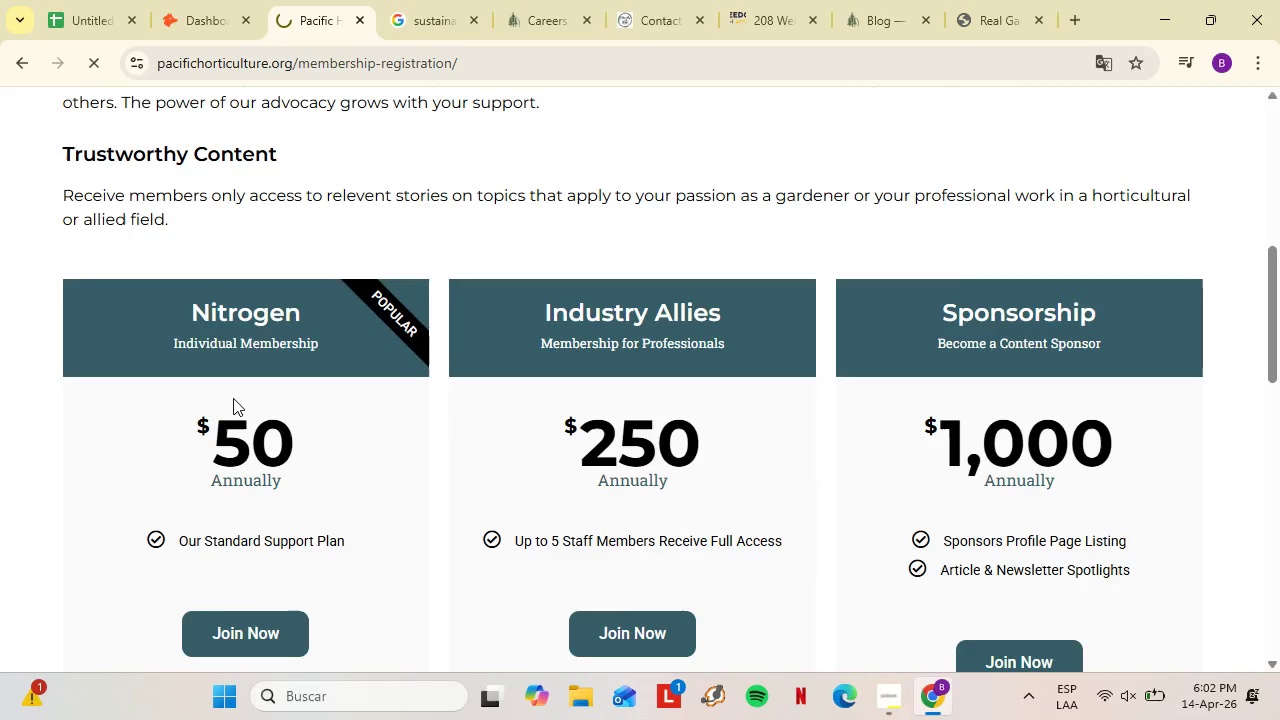 
left_click_drag(start_coordinate=[296, 69], to_coordinate=[494, 86])
 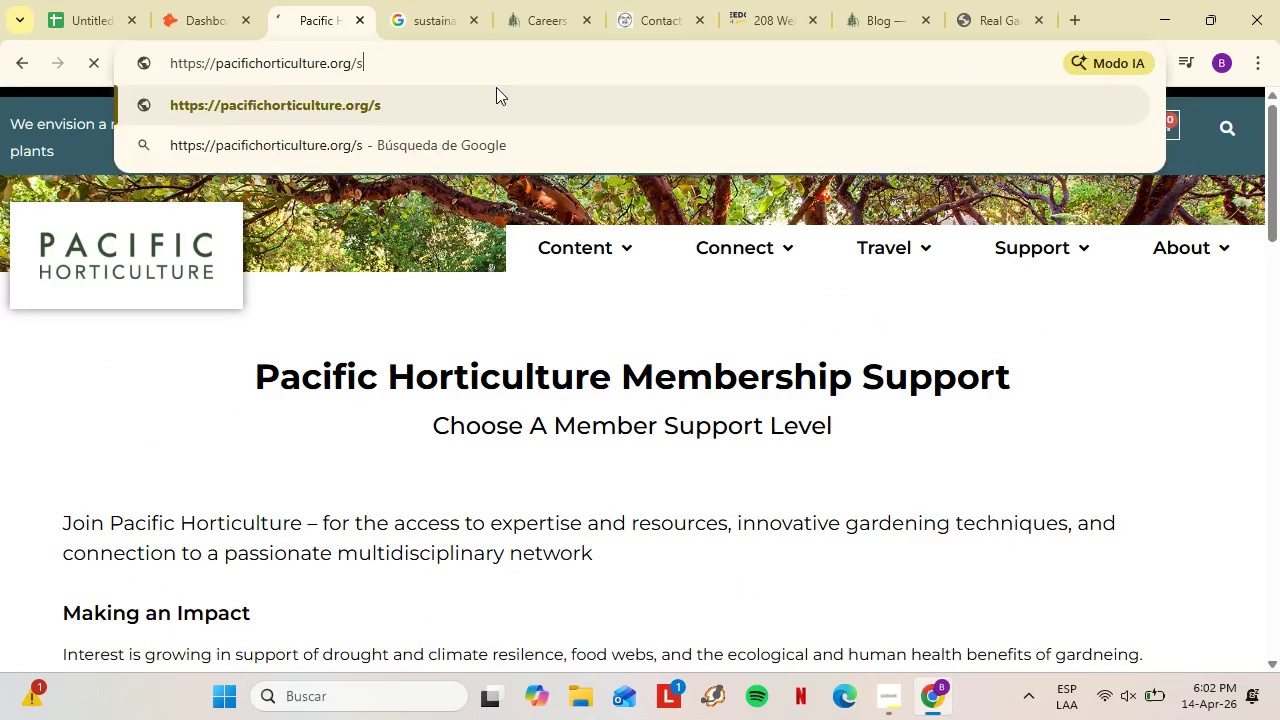 
scroll: coordinate [232, 399], scroll_direction: up, amount: 11.0
 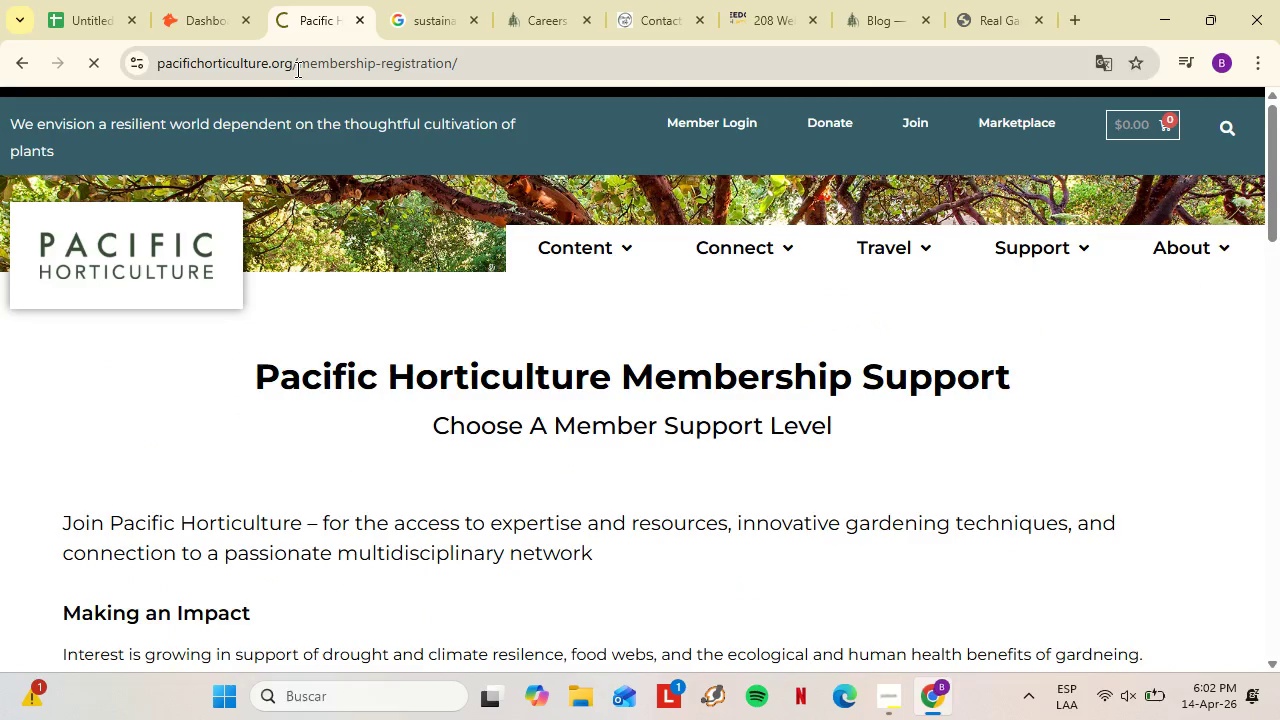 
type(subnm)
key(Backspace)
key(Backspace)
type(mit)
 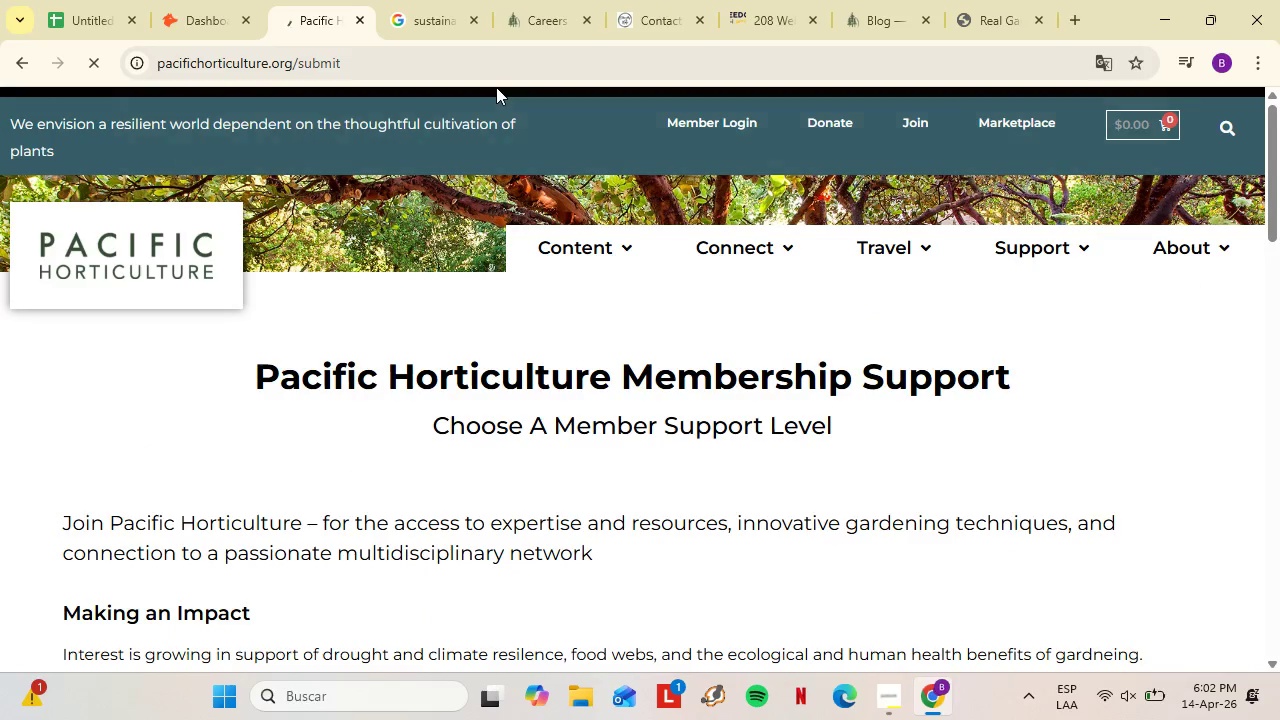 
key(Enter)
 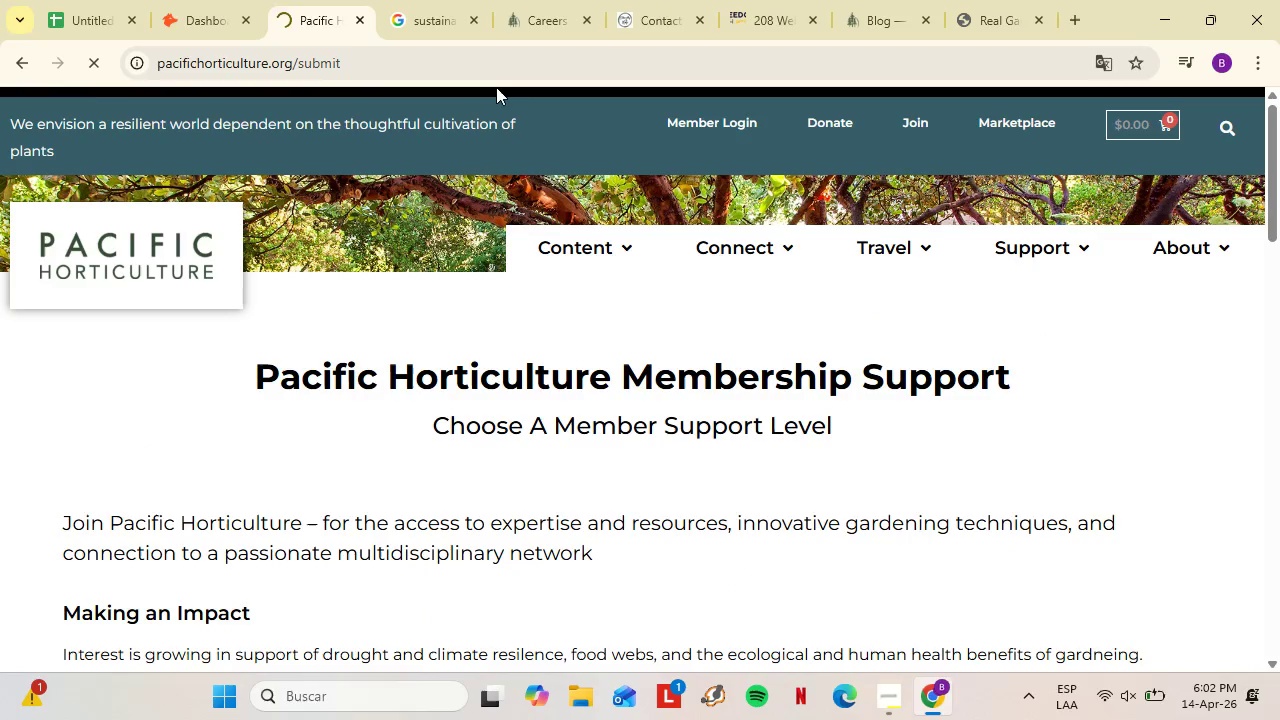 
scroll: coordinate [496, 87], scroll_direction: up, amount: 1.0
 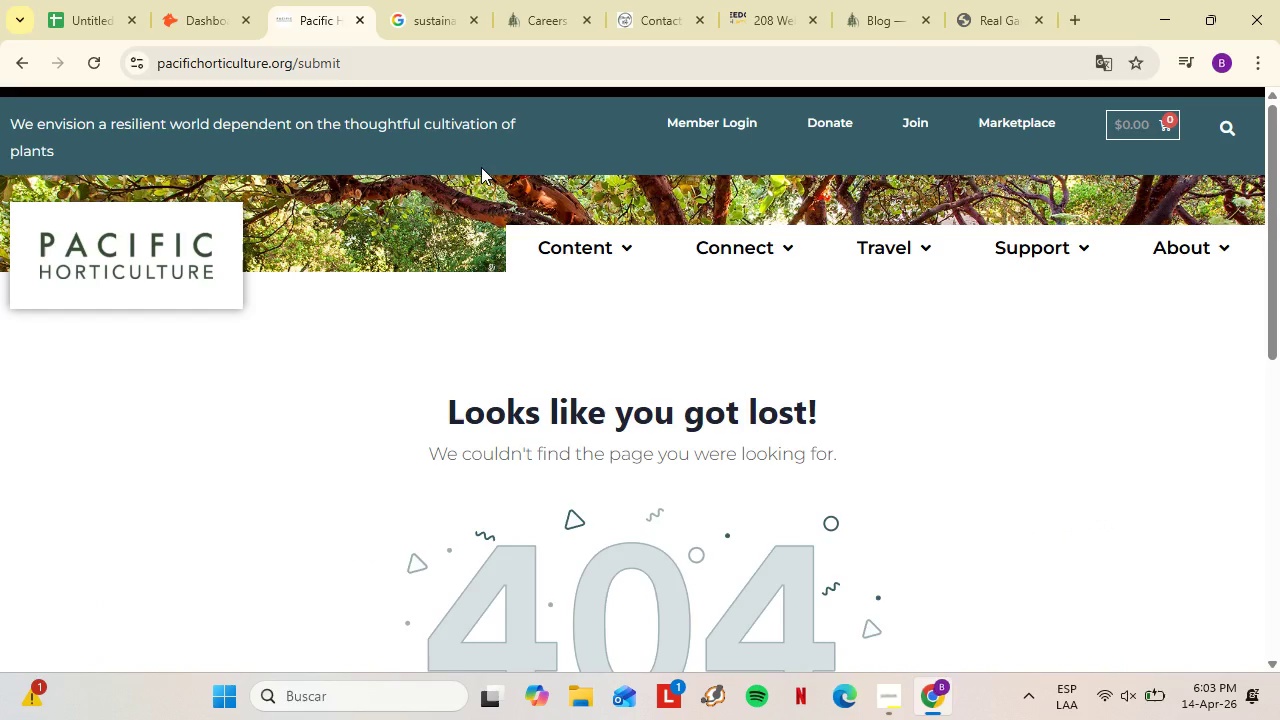 
wait(18.62)
 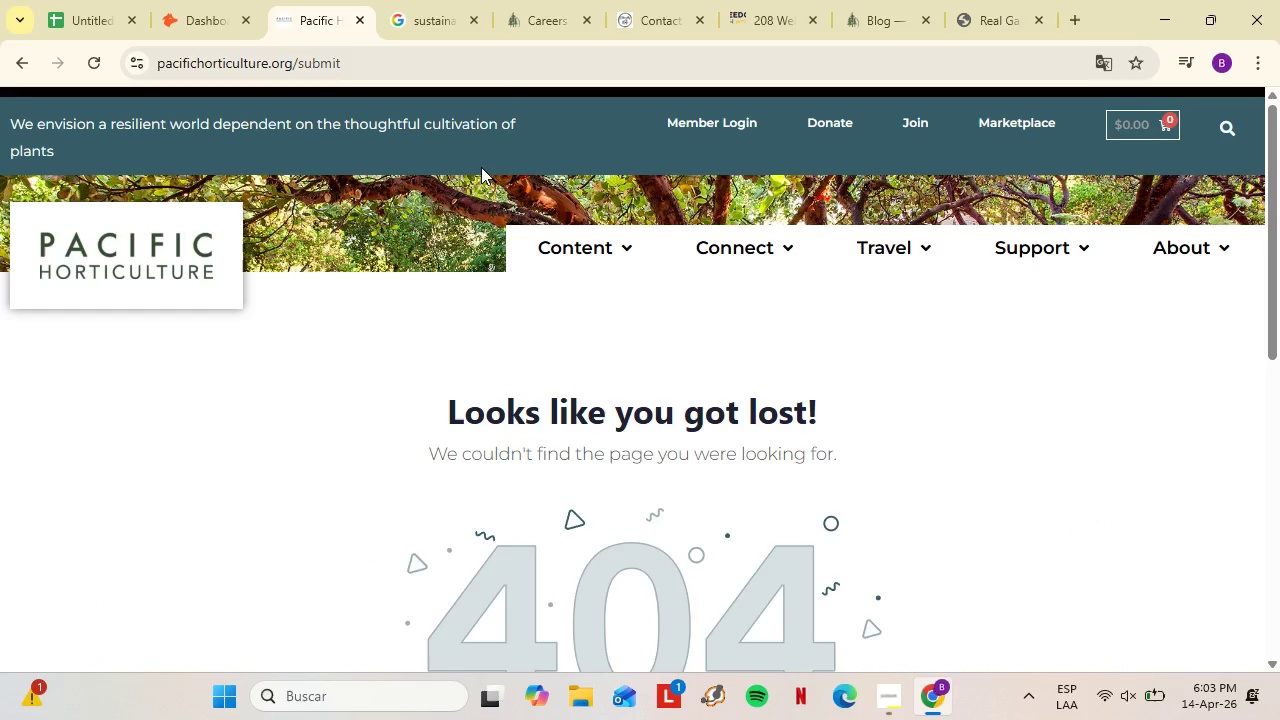 
type(submit)
 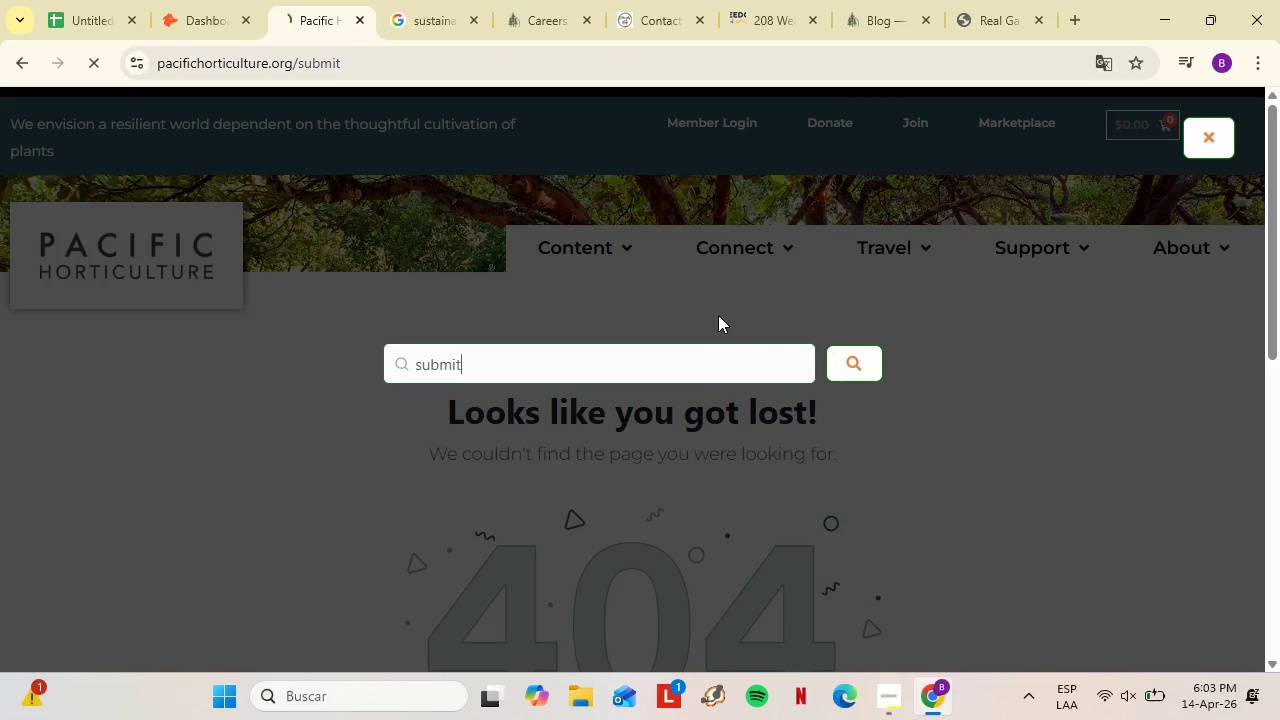 
key(Enter)
 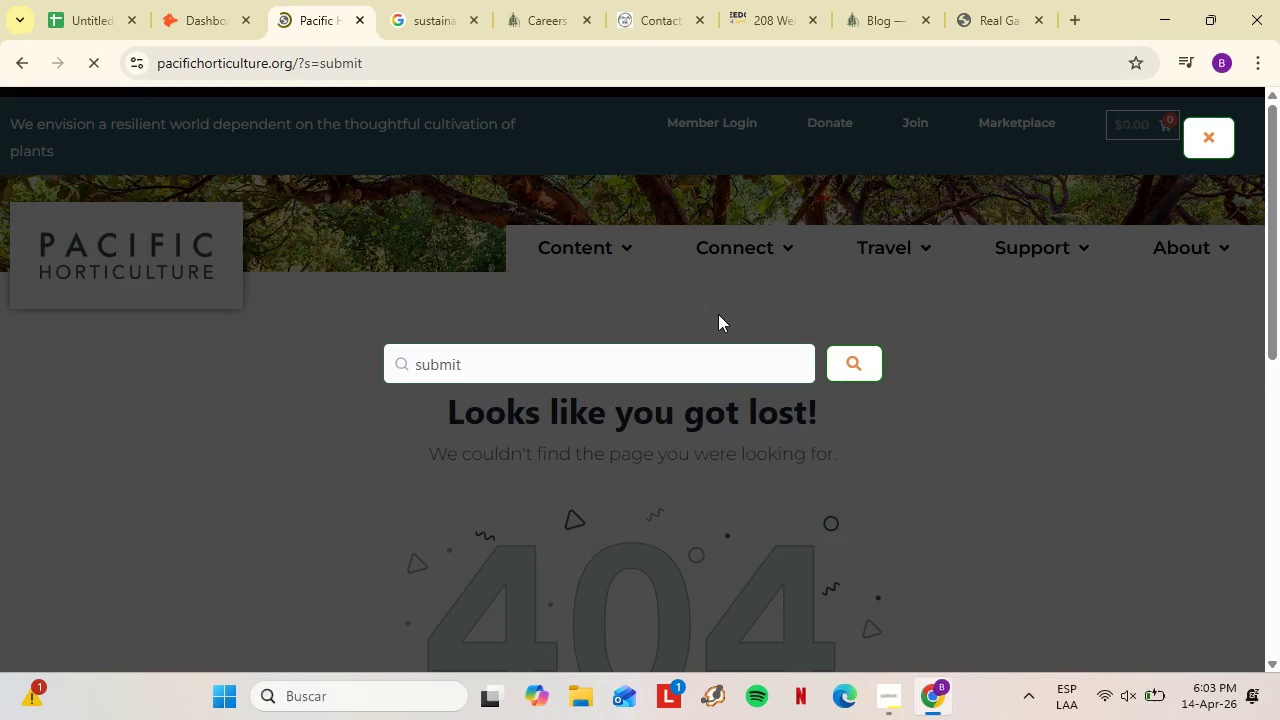 
wait(19.95)
 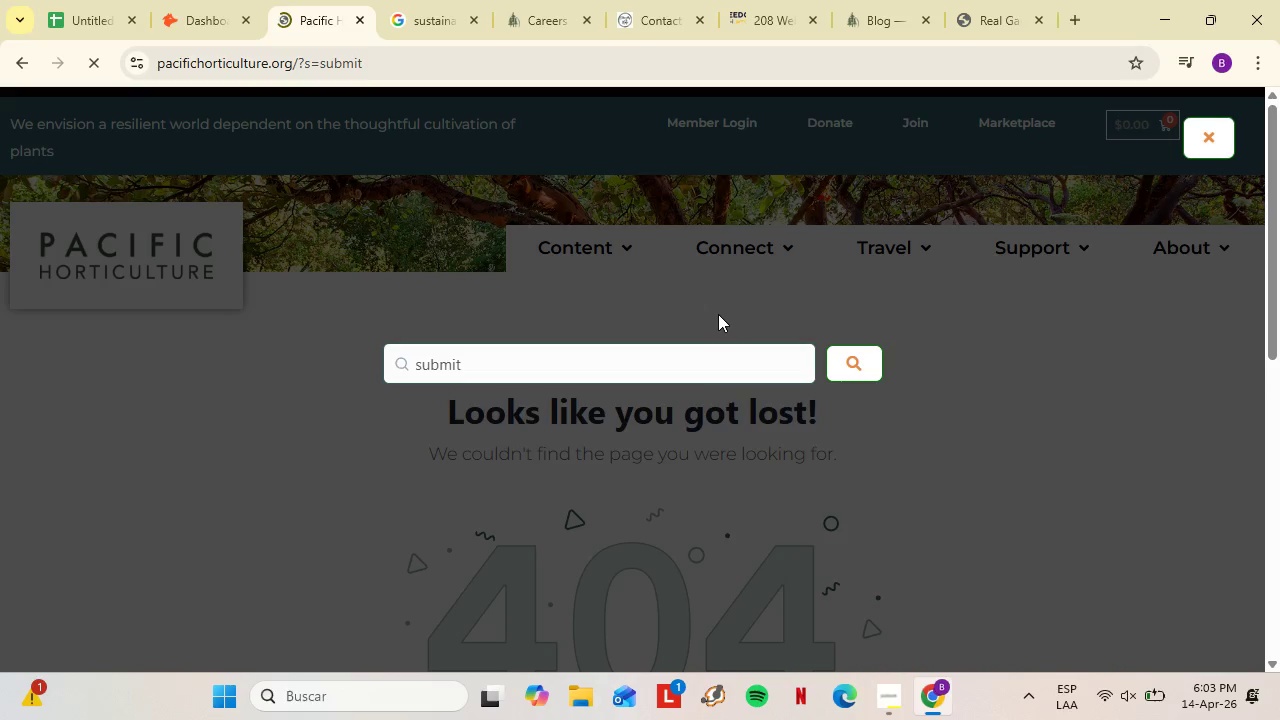 
scroll: coordinate [661, 418], scroll_direction: down, amount: 5.0
 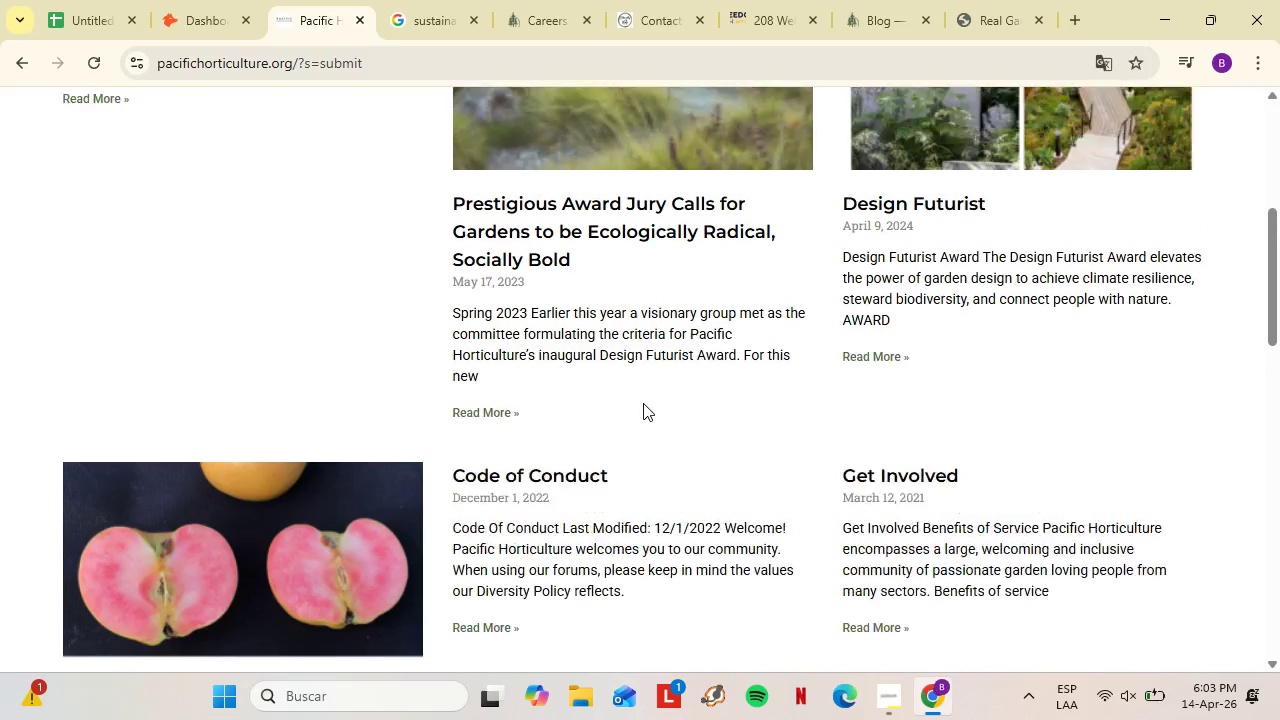 
scroll: coordinate [643, 404], scroll_direction: up, amount: 1.0
 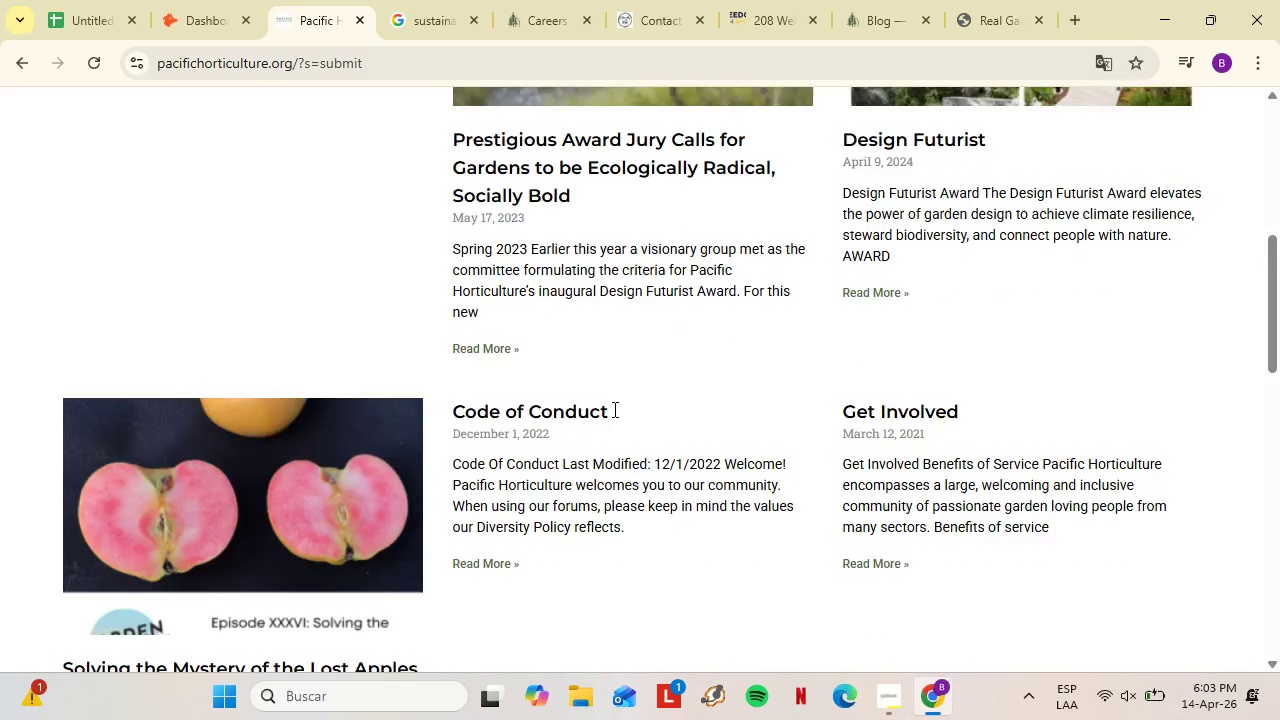 
scroll: coordinate [437, 401], scroll_direction: down, amount: 12.0
 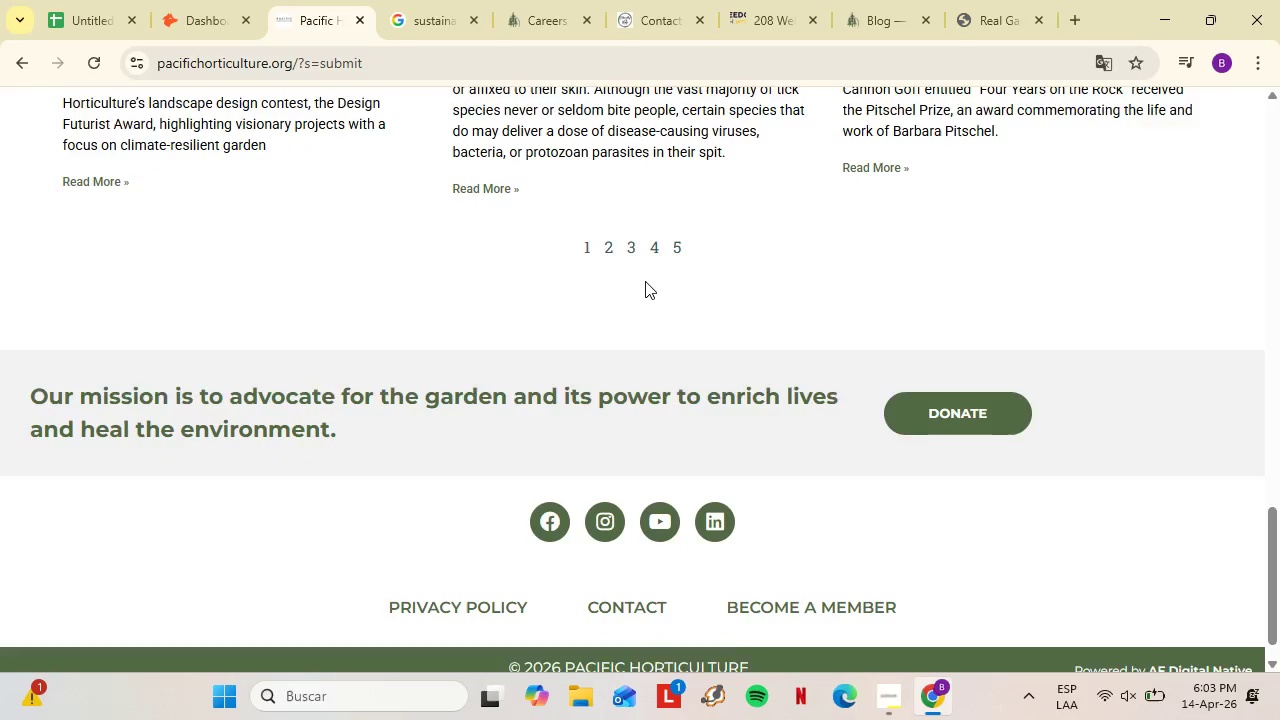 
scroll: coordinate [645, 281], scroll_direction: up, amount: 7.0
 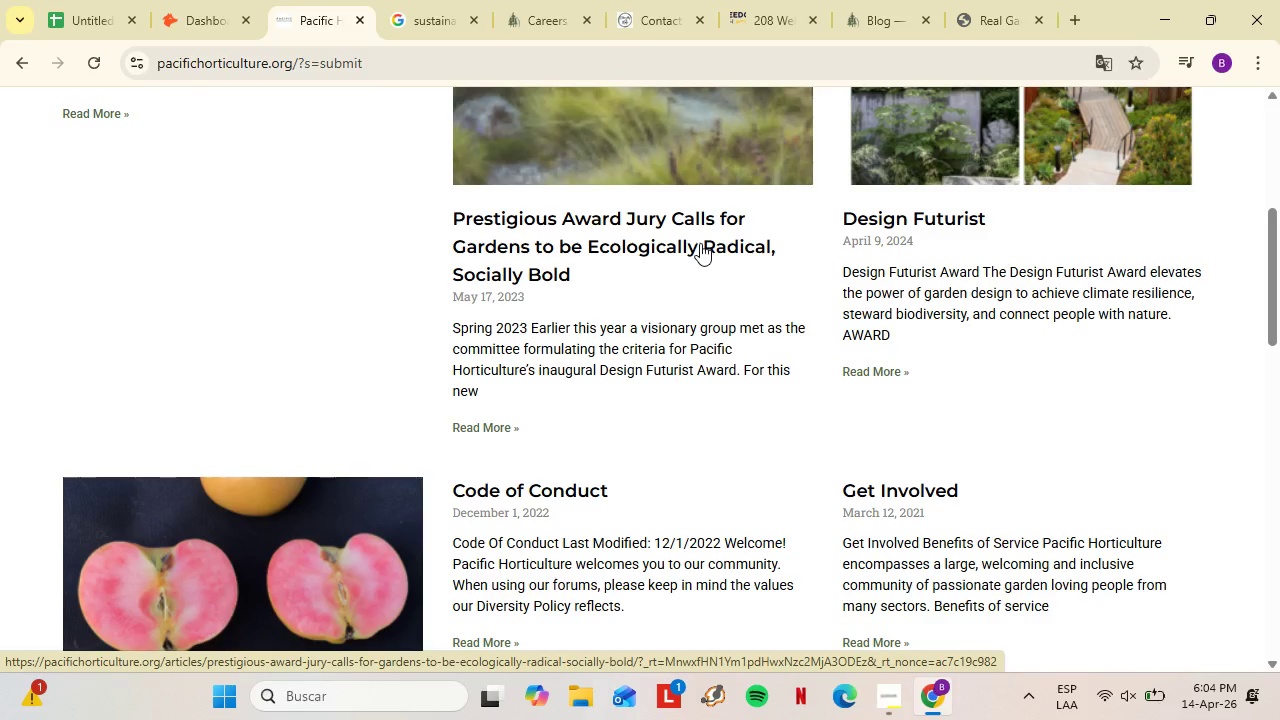 
wait(28.7)
 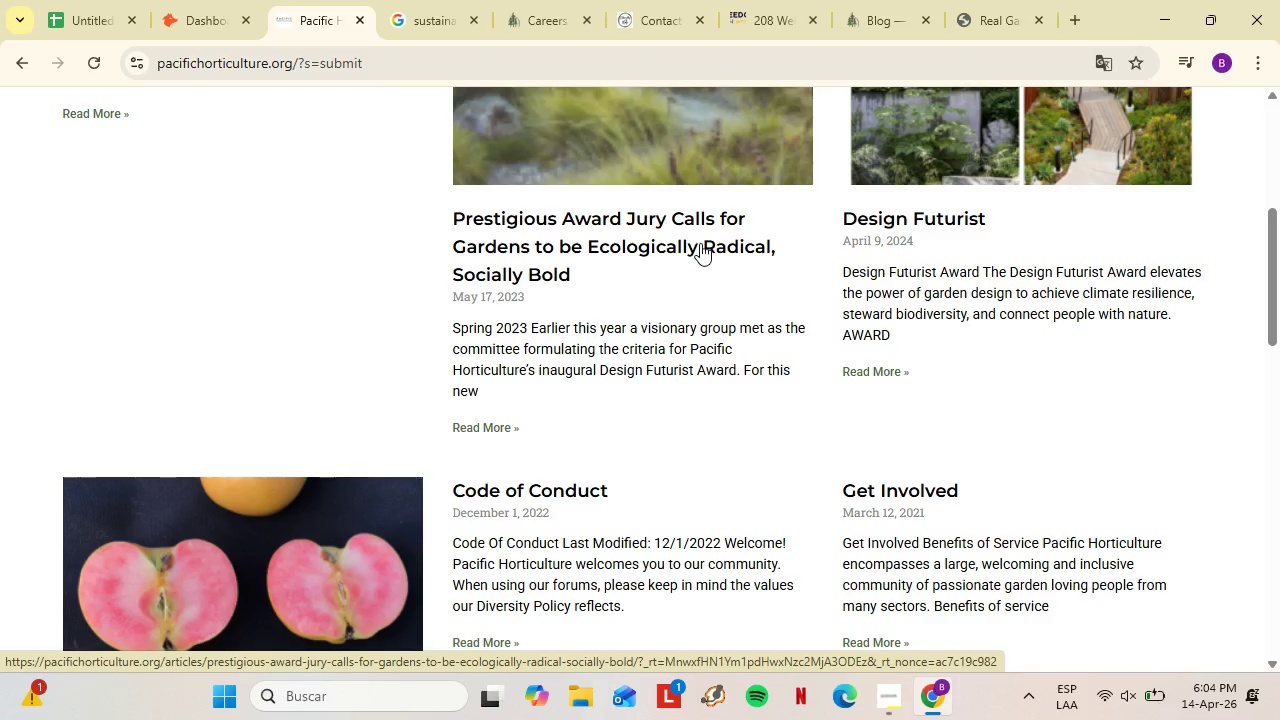 
left_click([468, 0])
 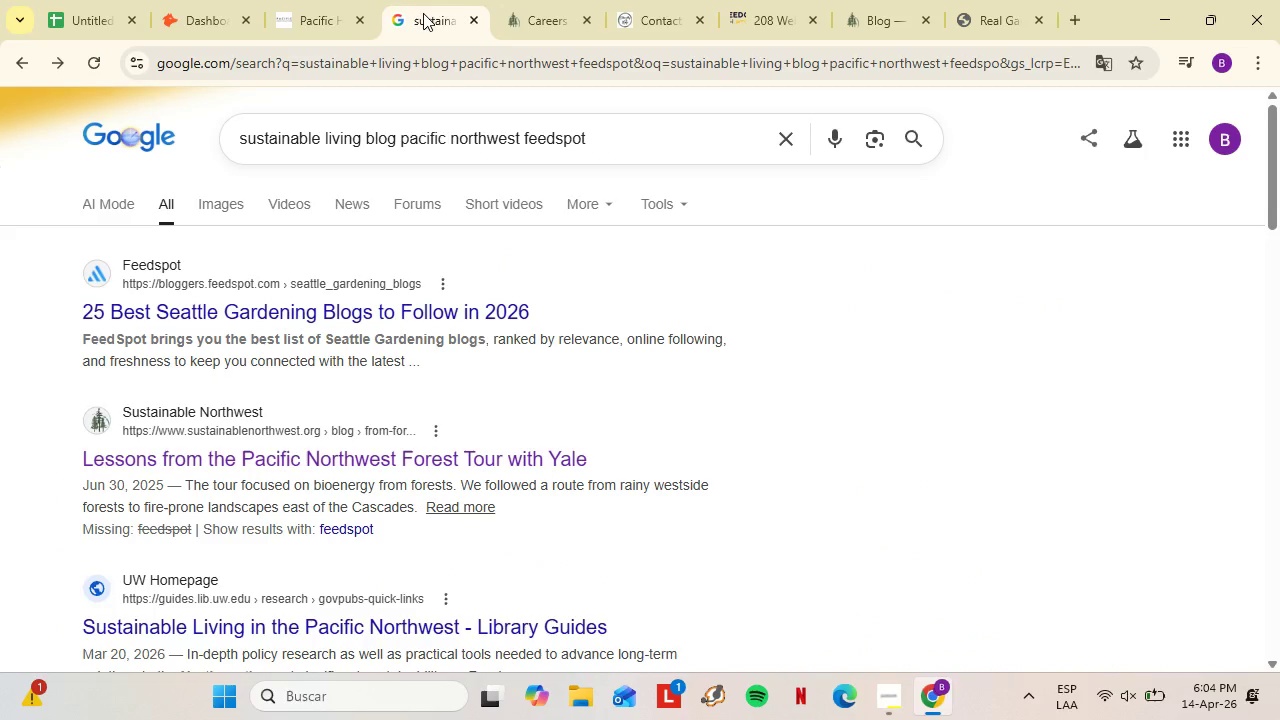 
left_click_drag(start_coordinate=[423, 14], to_coordinate=[298, 49])
 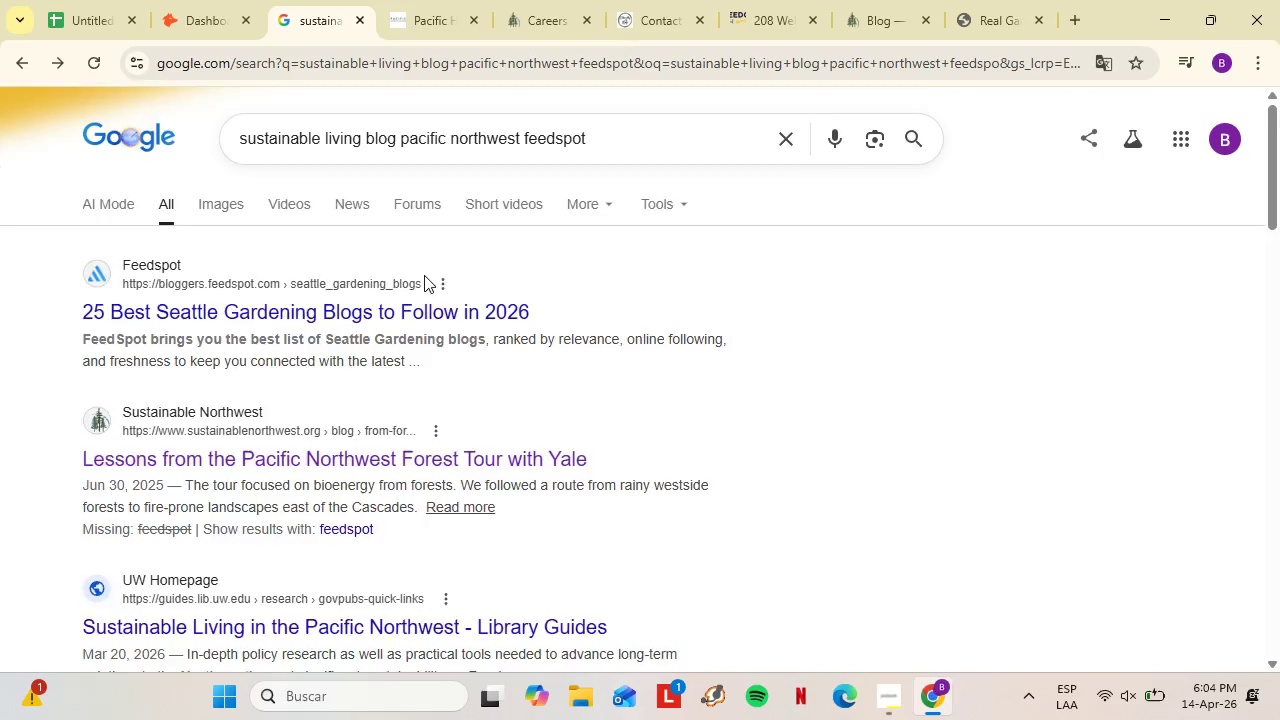 
scroll: coordinate [402, 352], scroll_direction: down, amount: 7.0
 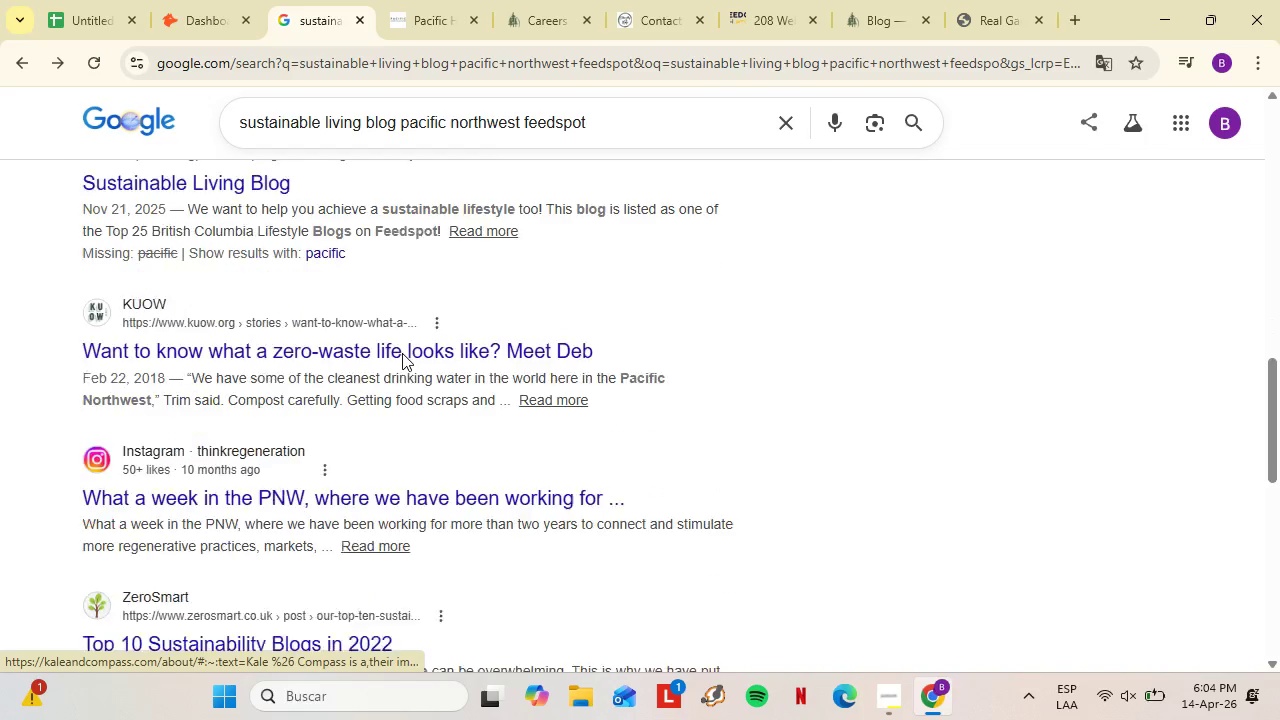 
scroll: coordinate [402, 353], scroll_direction: up, amount: 2.0
 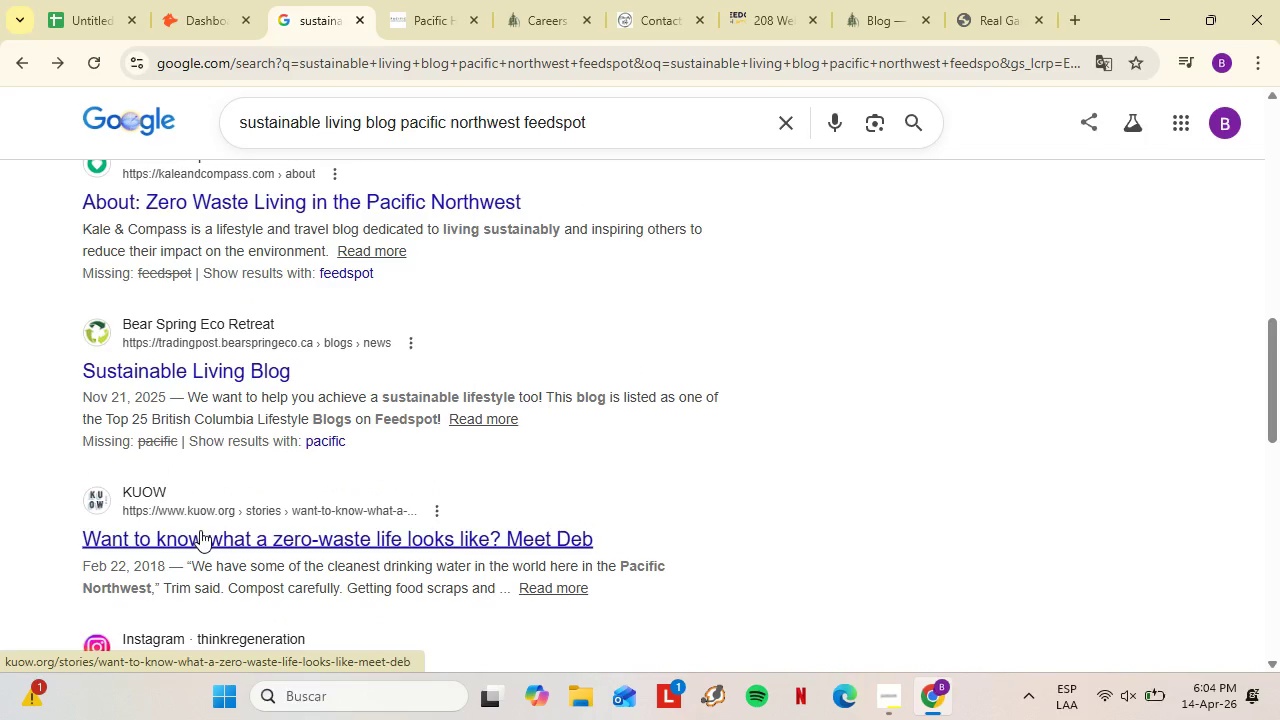 
left_click([393, 540])
 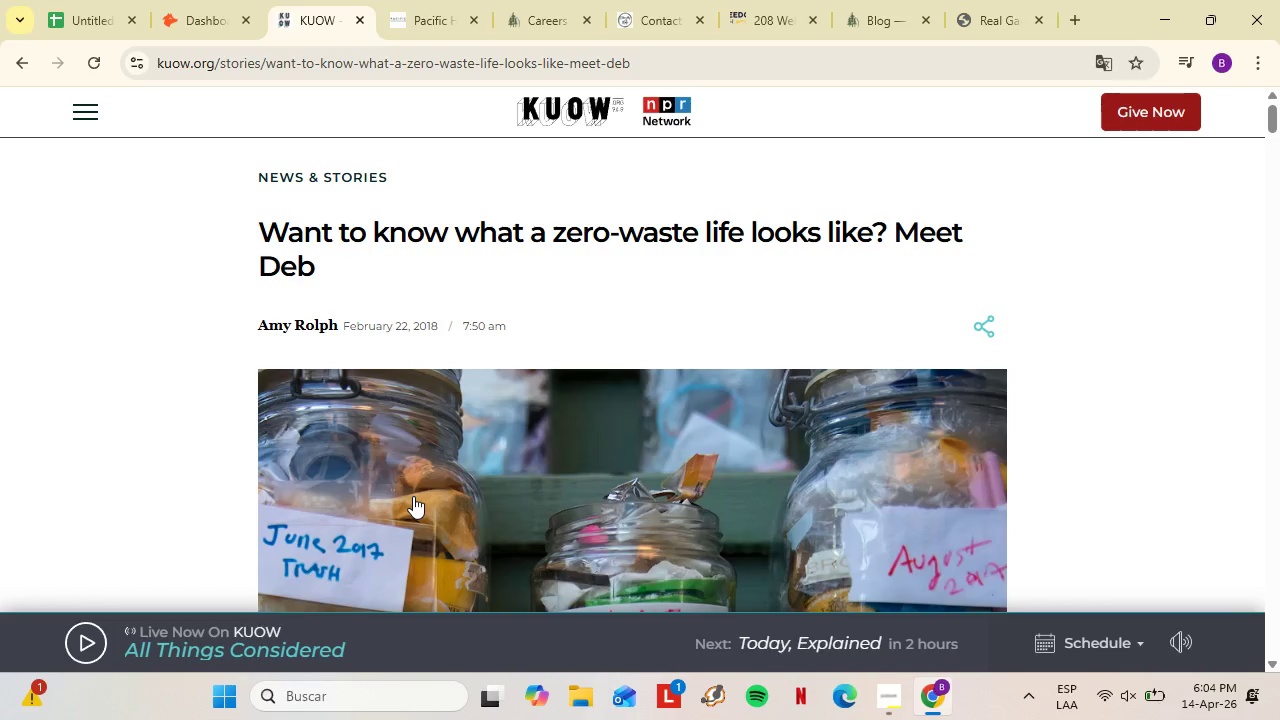 
wait(25.34)
 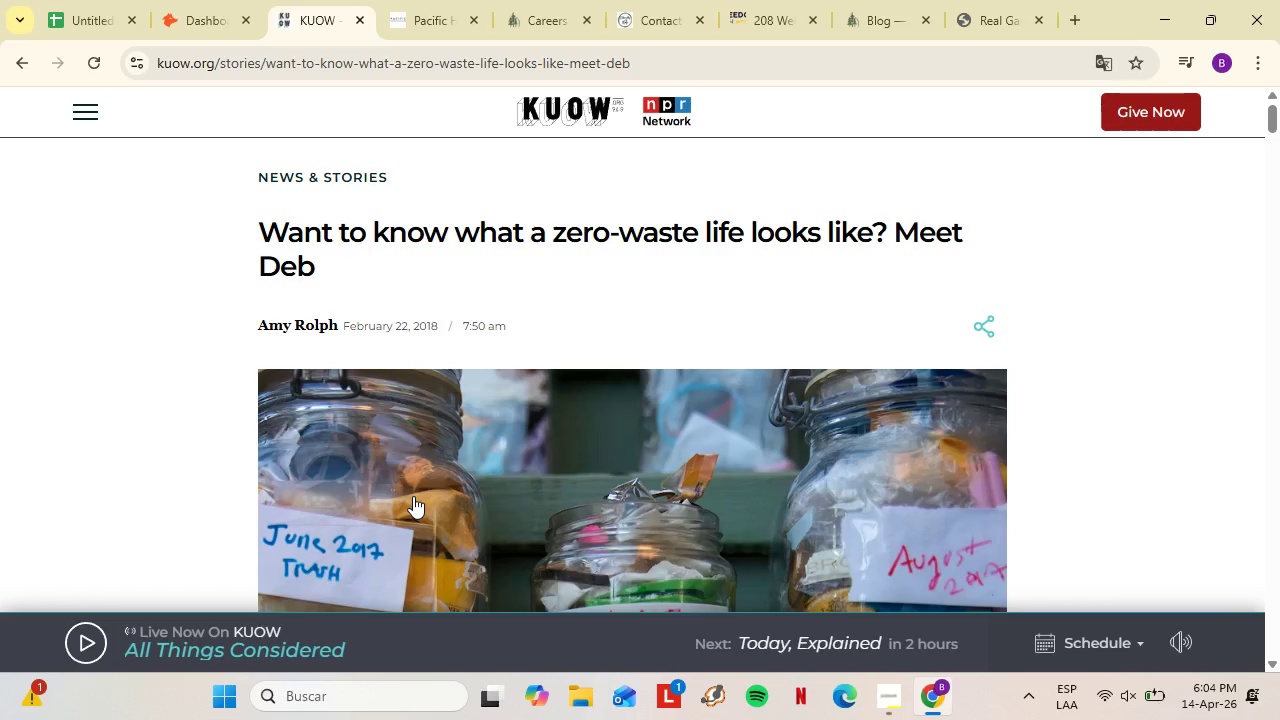 
scroll: coordinate [688, 356], scroll_direction: down, amount: 1.0
 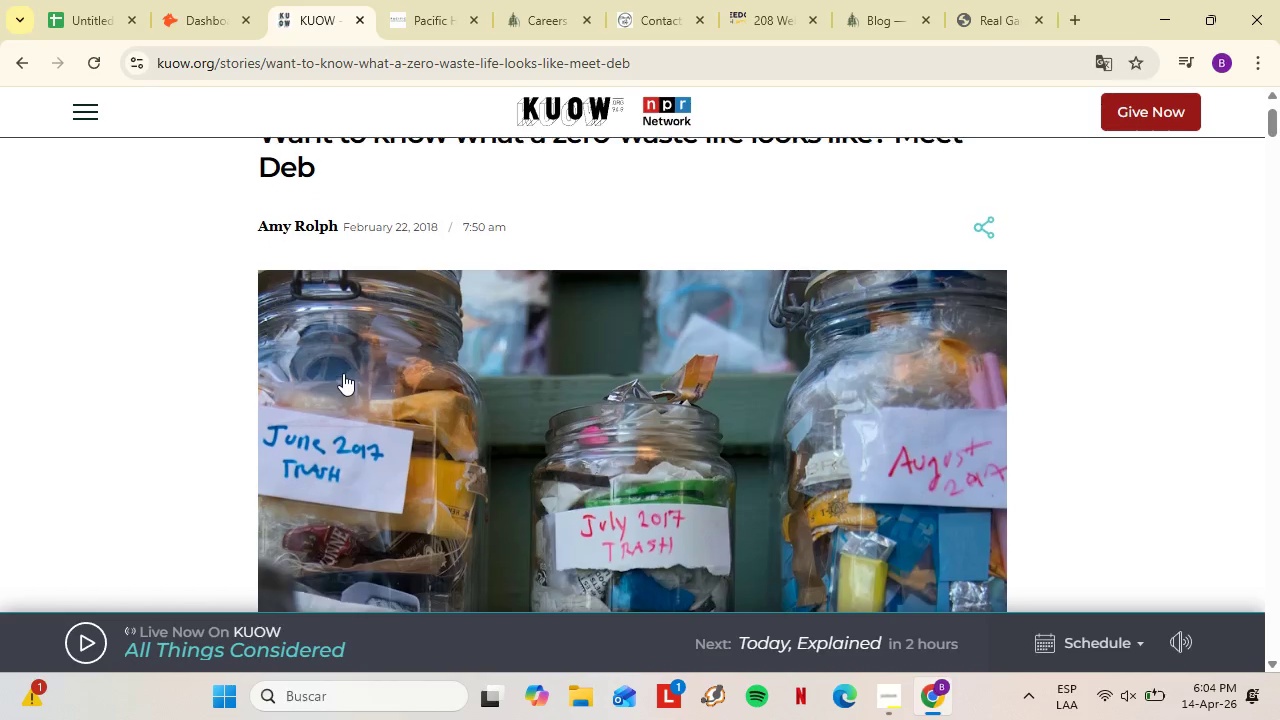 
left_click([80, 122])
 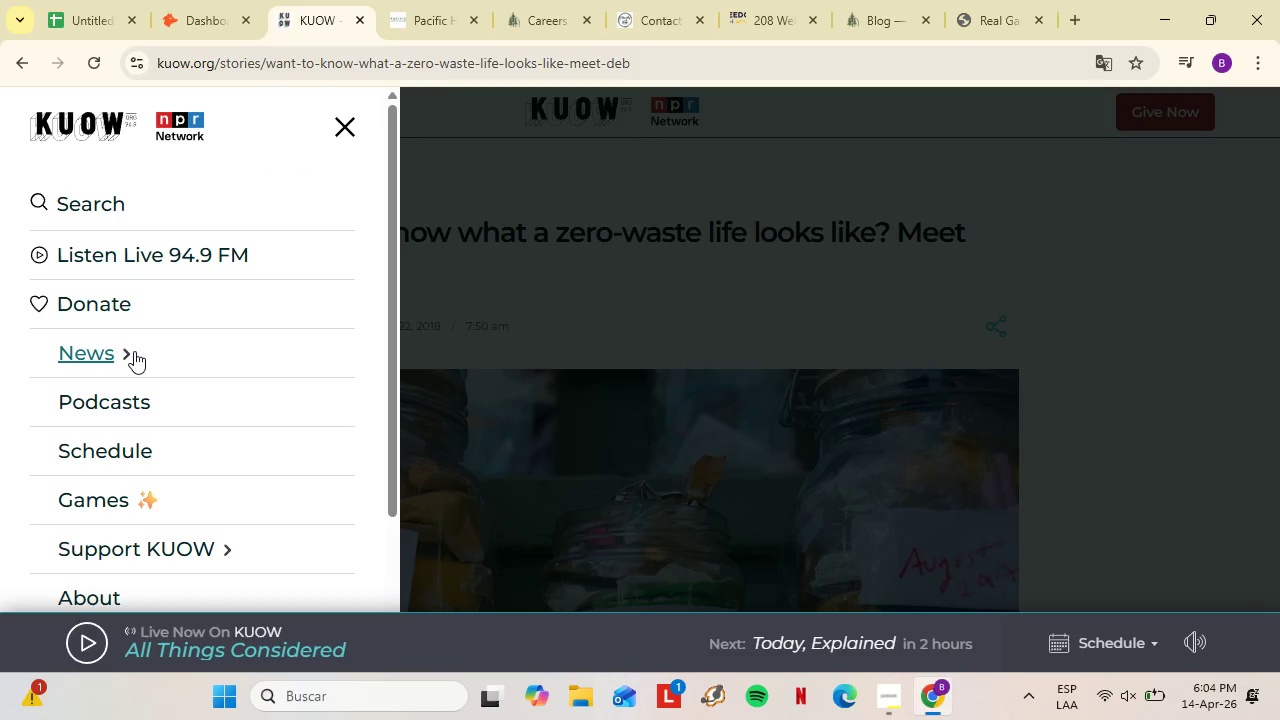 
scroll: coordinate [343, 373], scroll_direction: up, amount: 3.0
 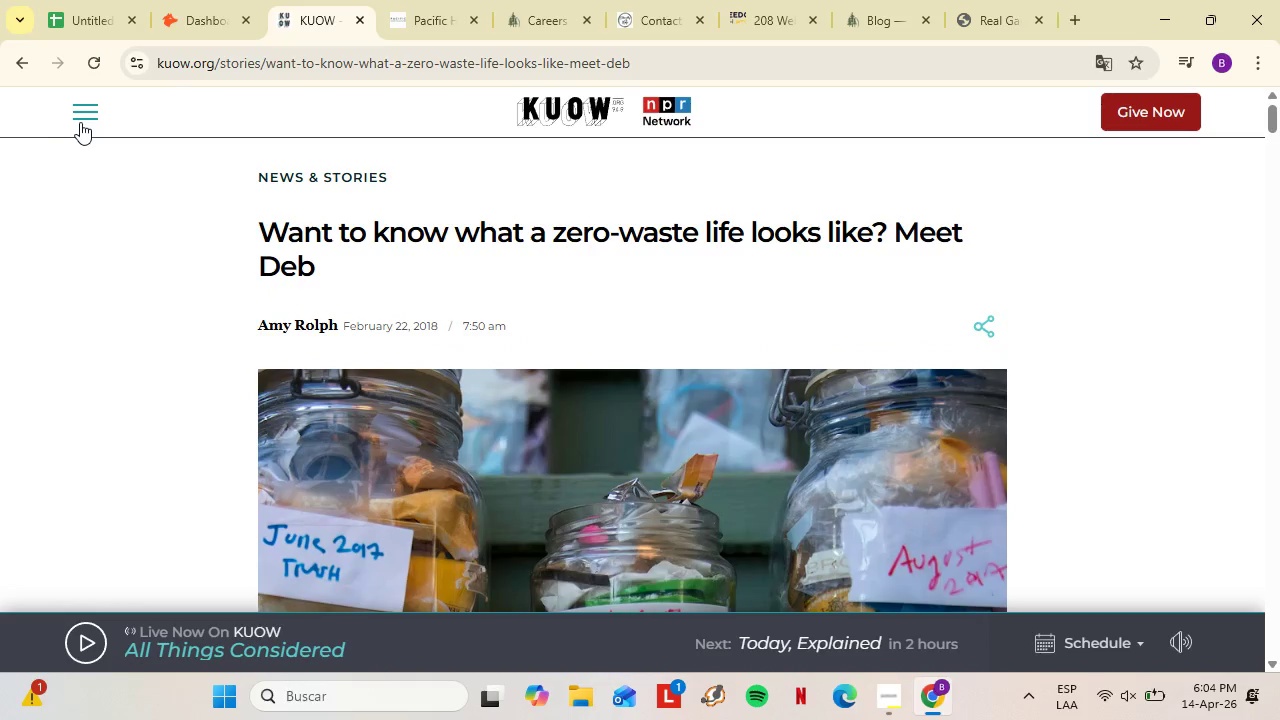 
scroll: coordinate [134, 351], scroll_direction: down, amount: 1.0
 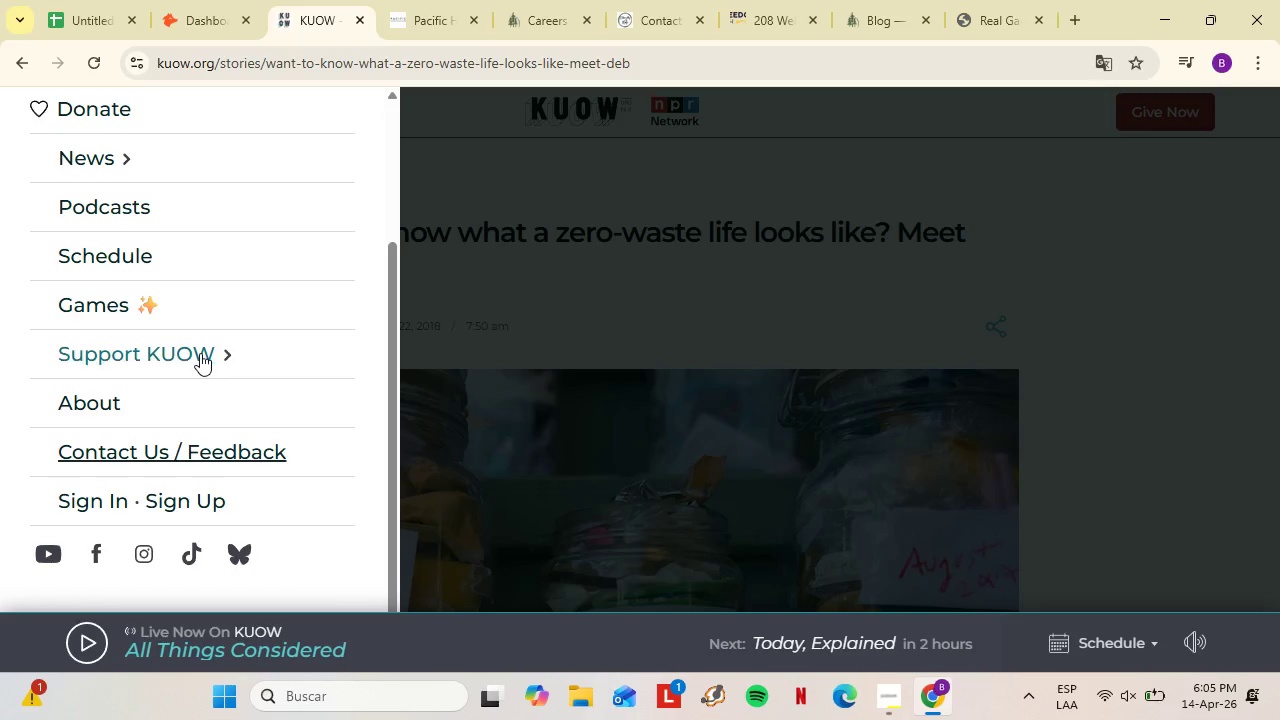 
left_click([157, 357])
 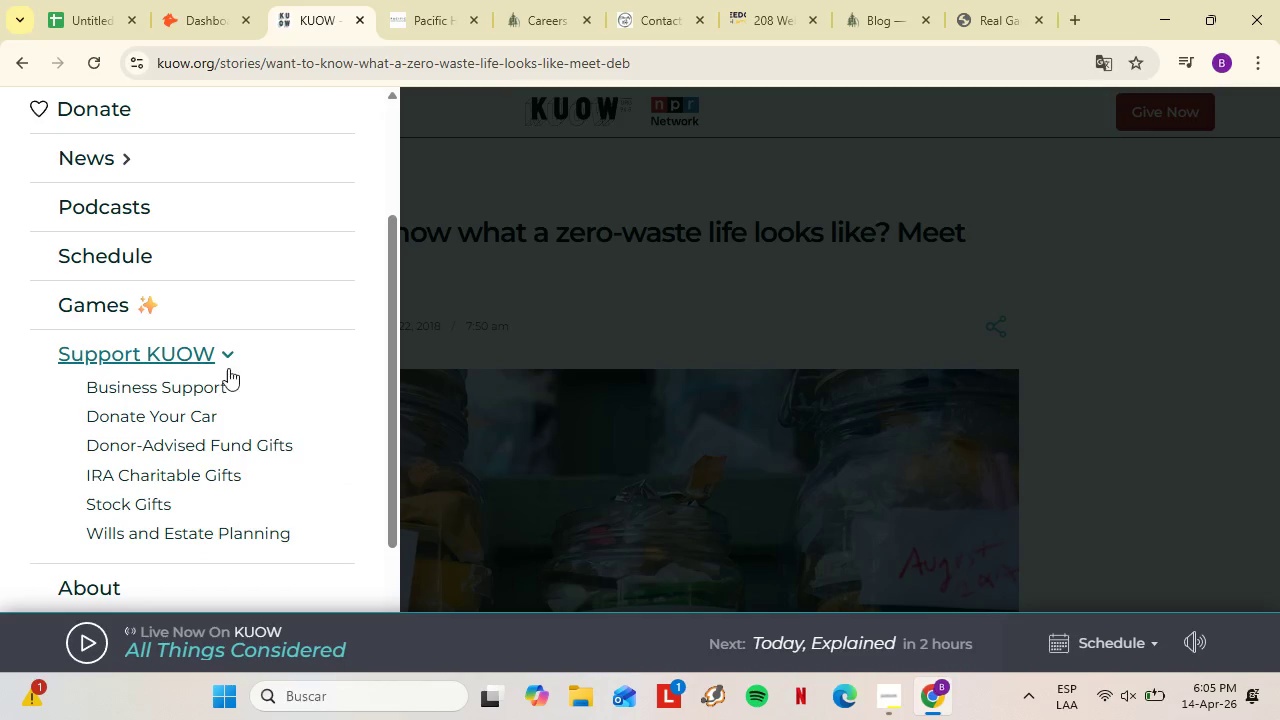 
left_click([182, 353])
 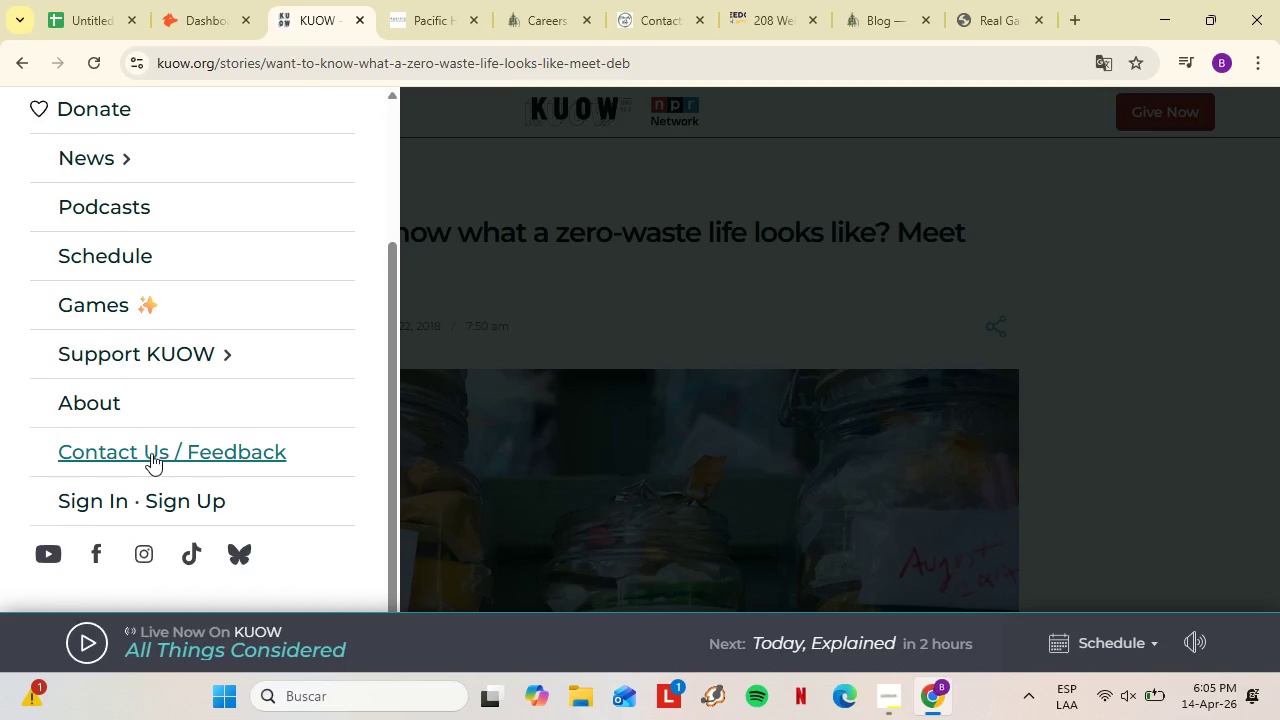 
left_click([151, 453])
 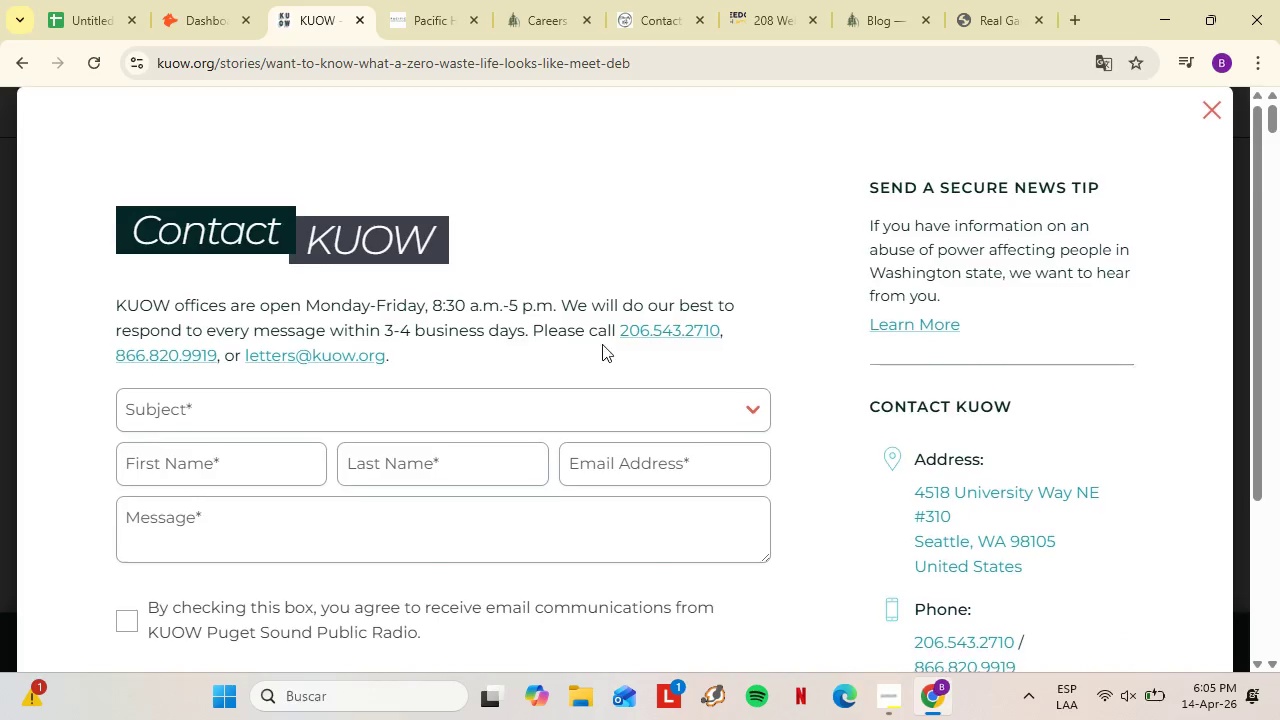 
scroll: coordinate [603, 345], scroll_direction: down, amount: 4.0
 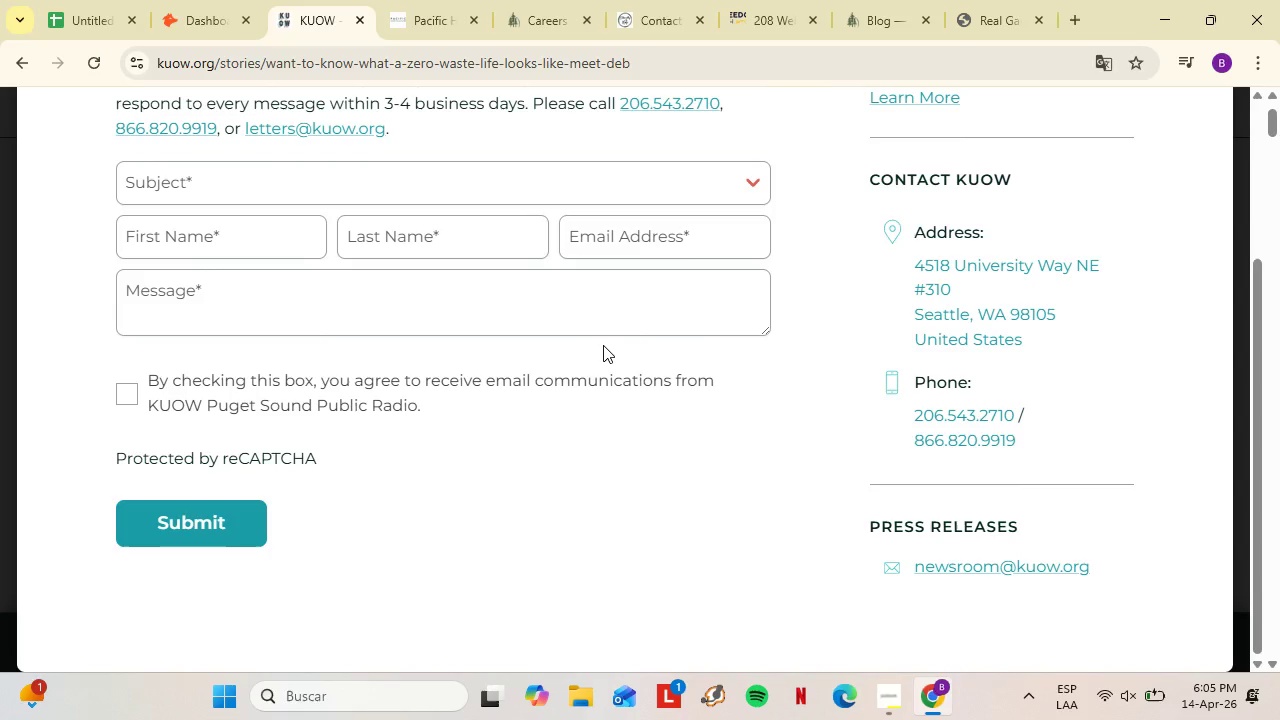 
left_click_drag(start_coordinate=[1257, 303], to_coordinate=[1246, 105])
 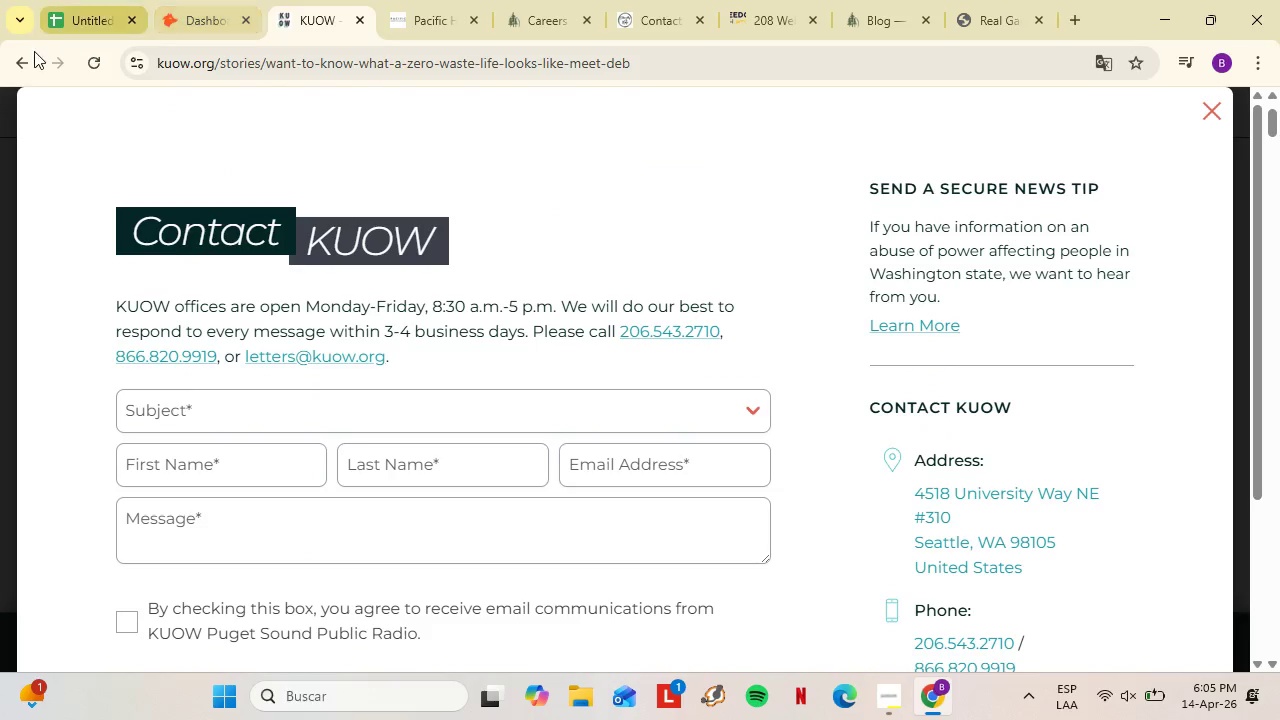 
scroll: coordinate [454, 344], scroll_direction: none, amount: 0.0
 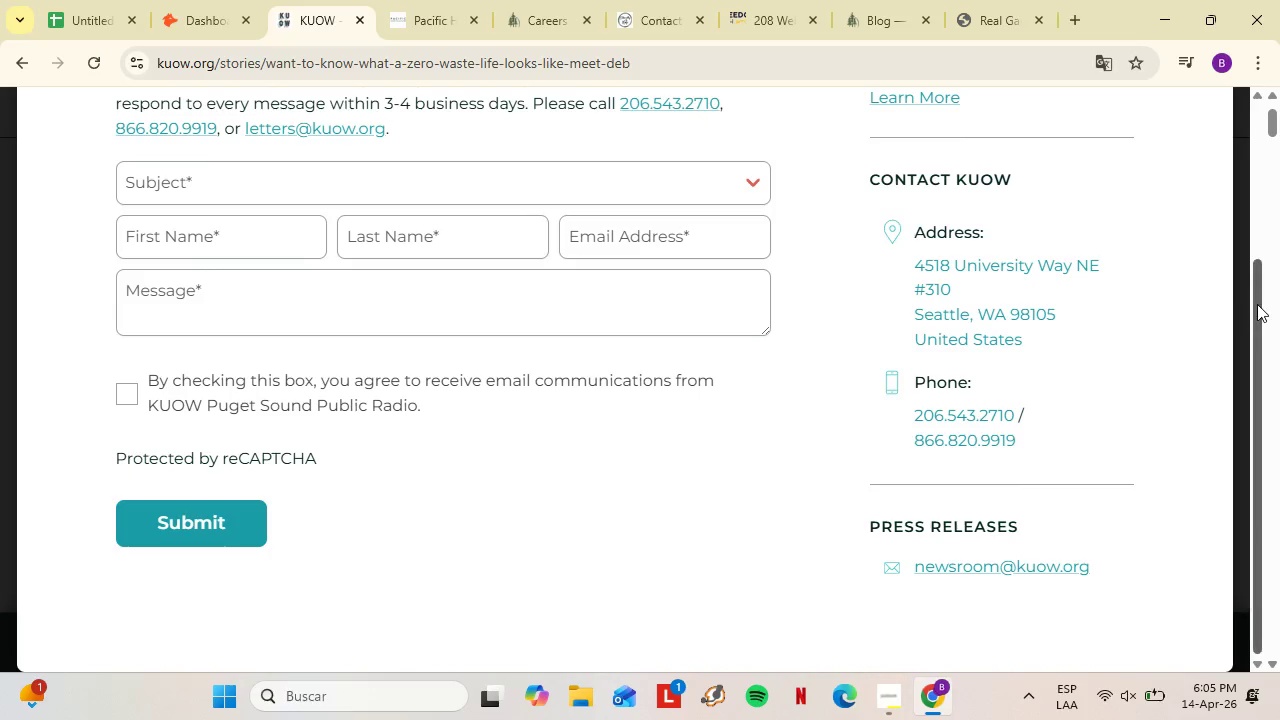 
left_click([27, 54])
 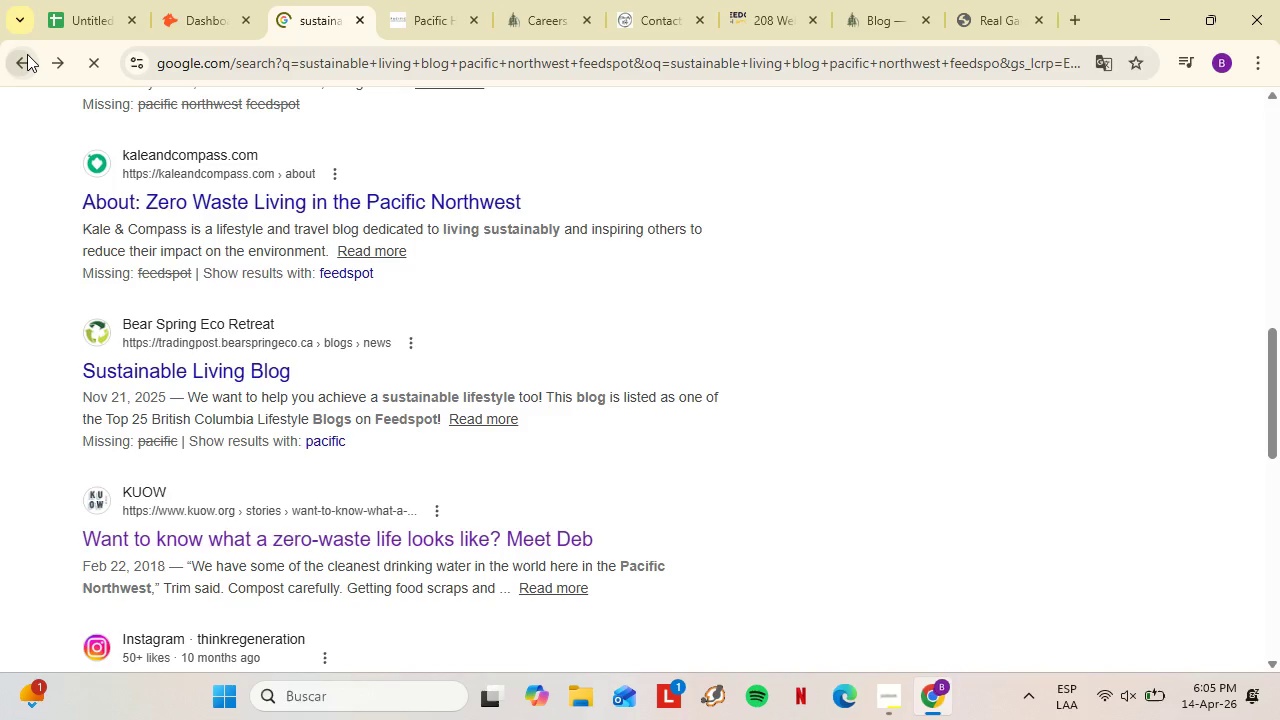 
left_click([27, 54])
 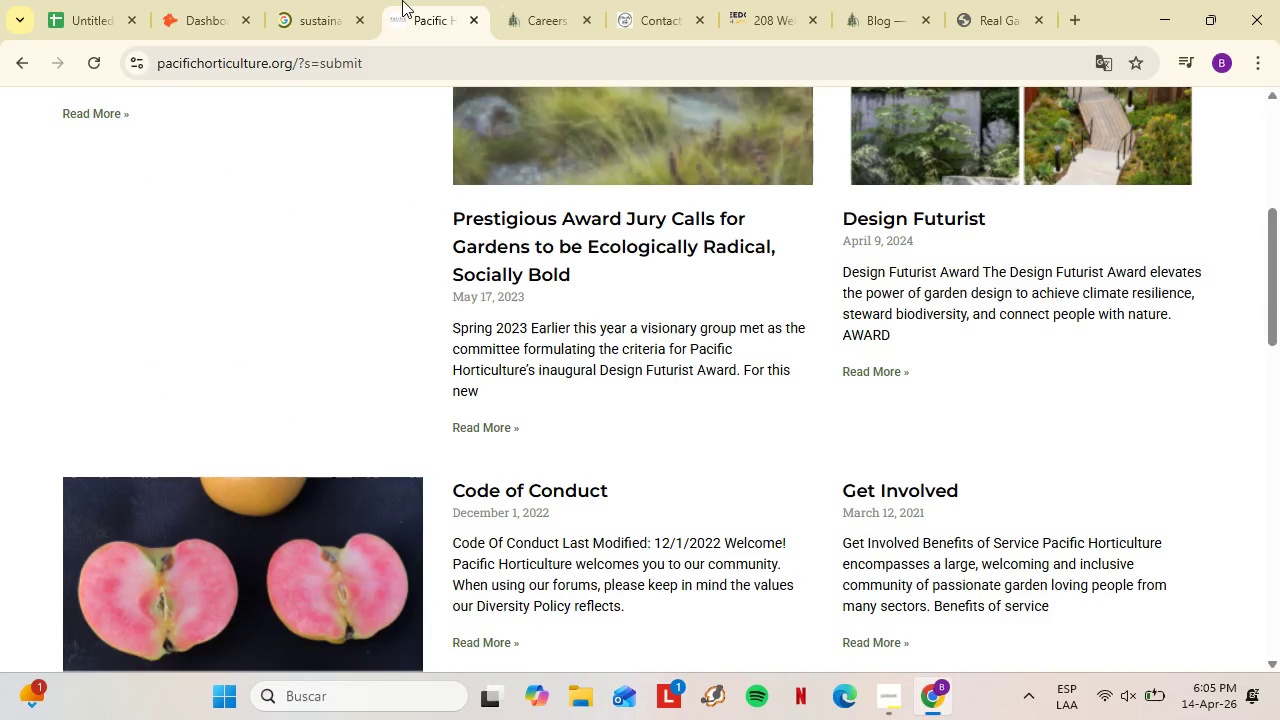 
left_click([402, 0])
 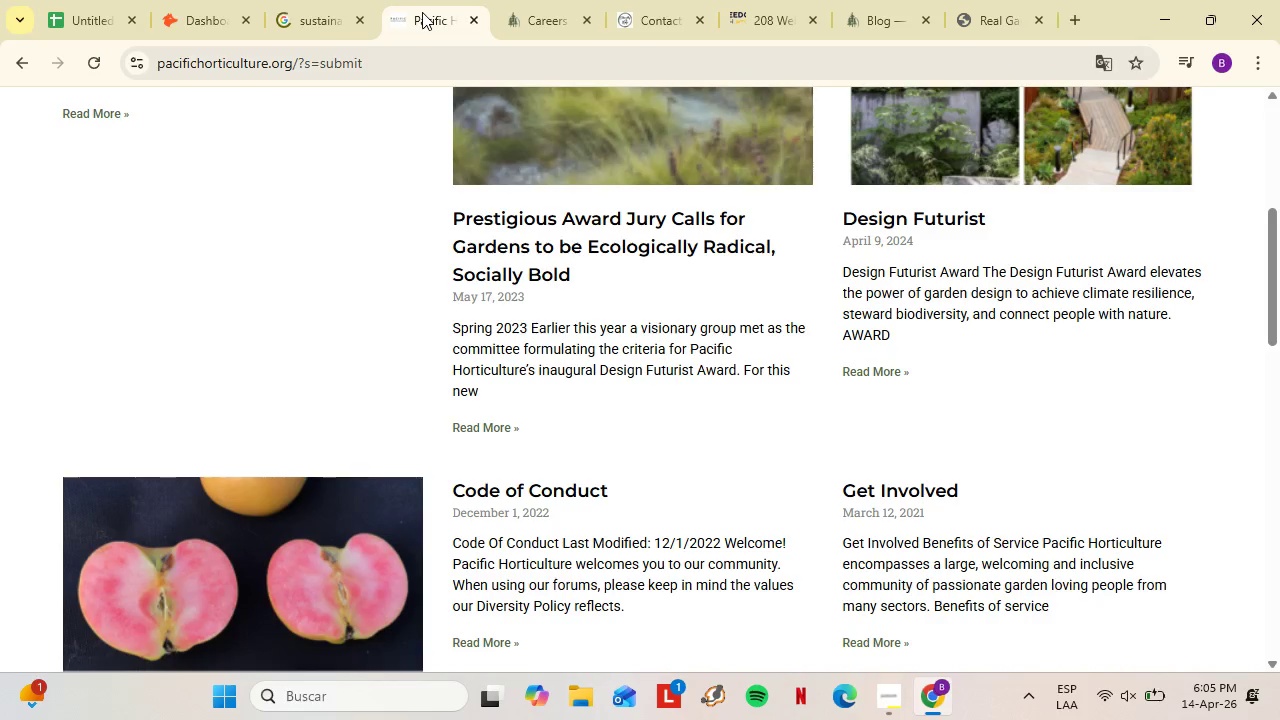 
wait(17.38)
 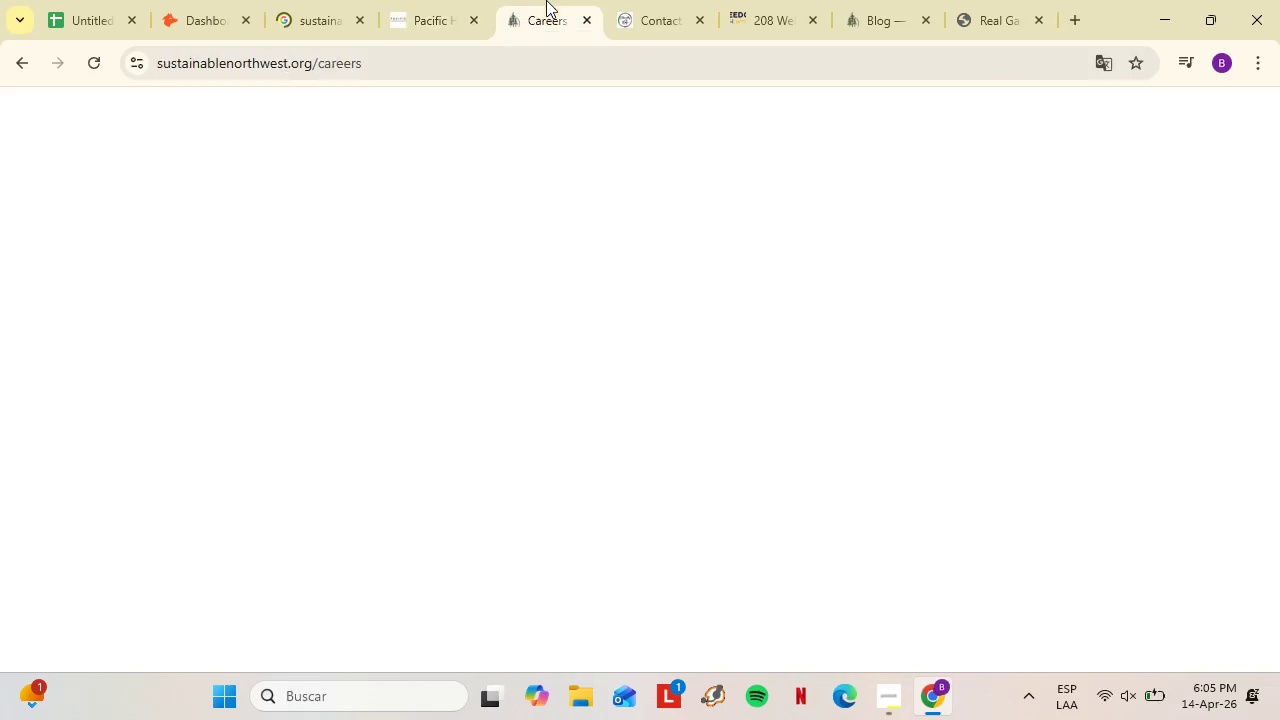 
left_click([546, 0])
 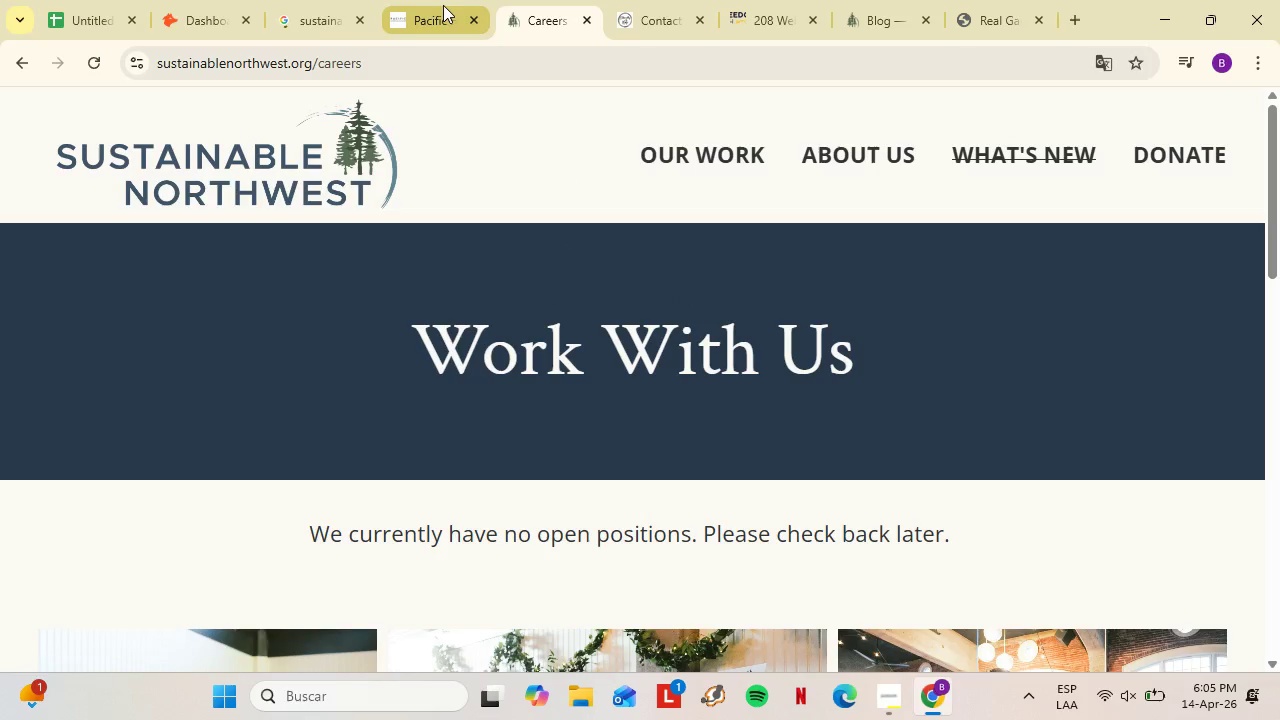 
scroll: coordinate [568, 286], scroll_direction: up, amount: 4.0
 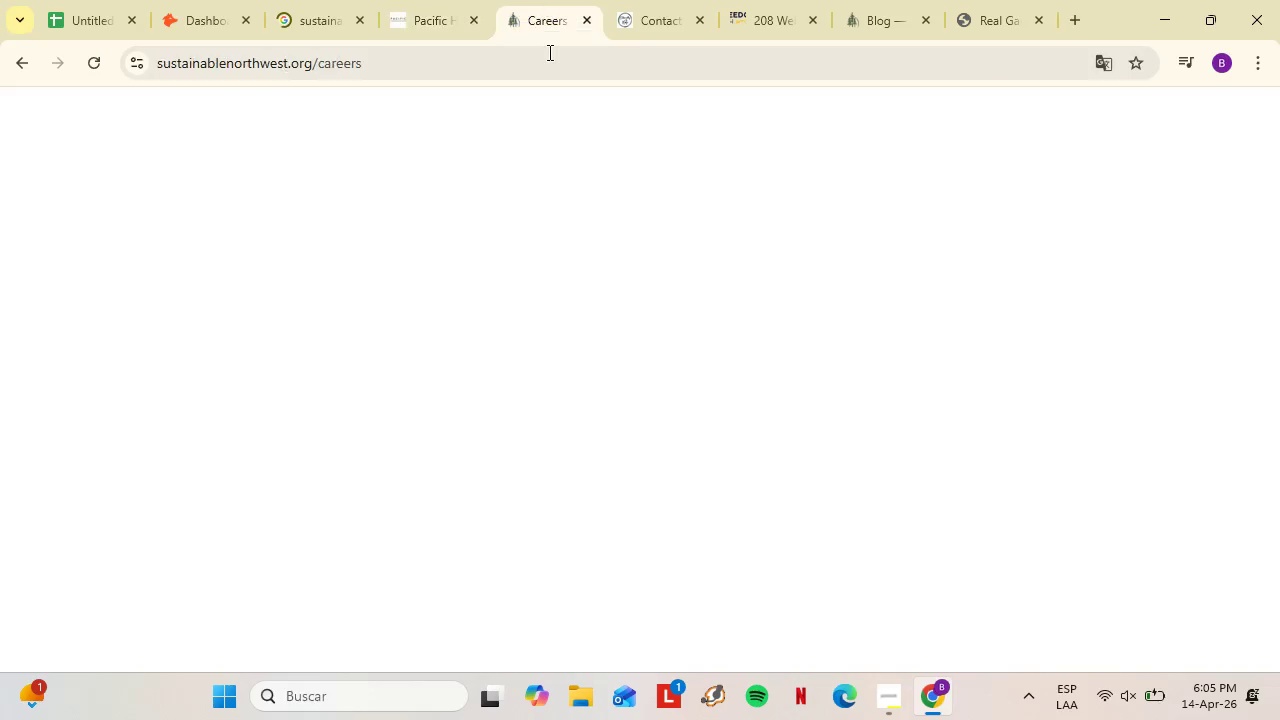 
left_click([442, 5])
 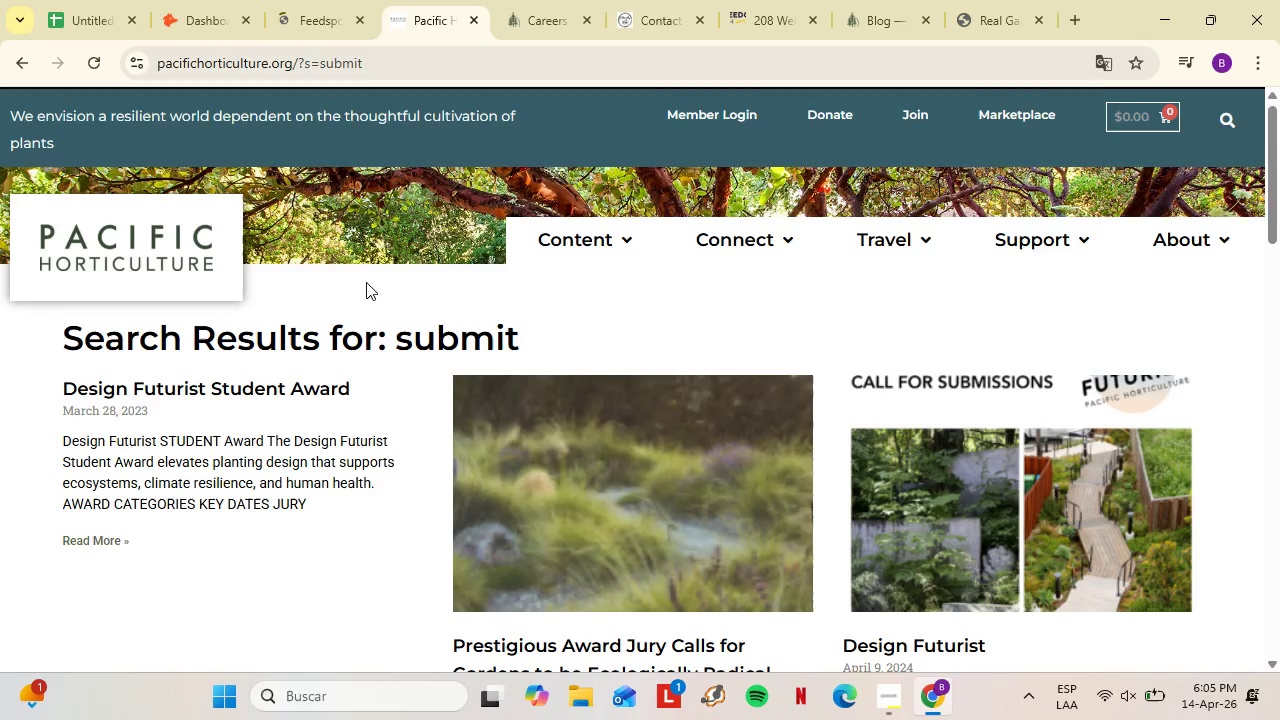 
scroll: coordinate [366, 282], scroll_direction: up, amount: 1.0
 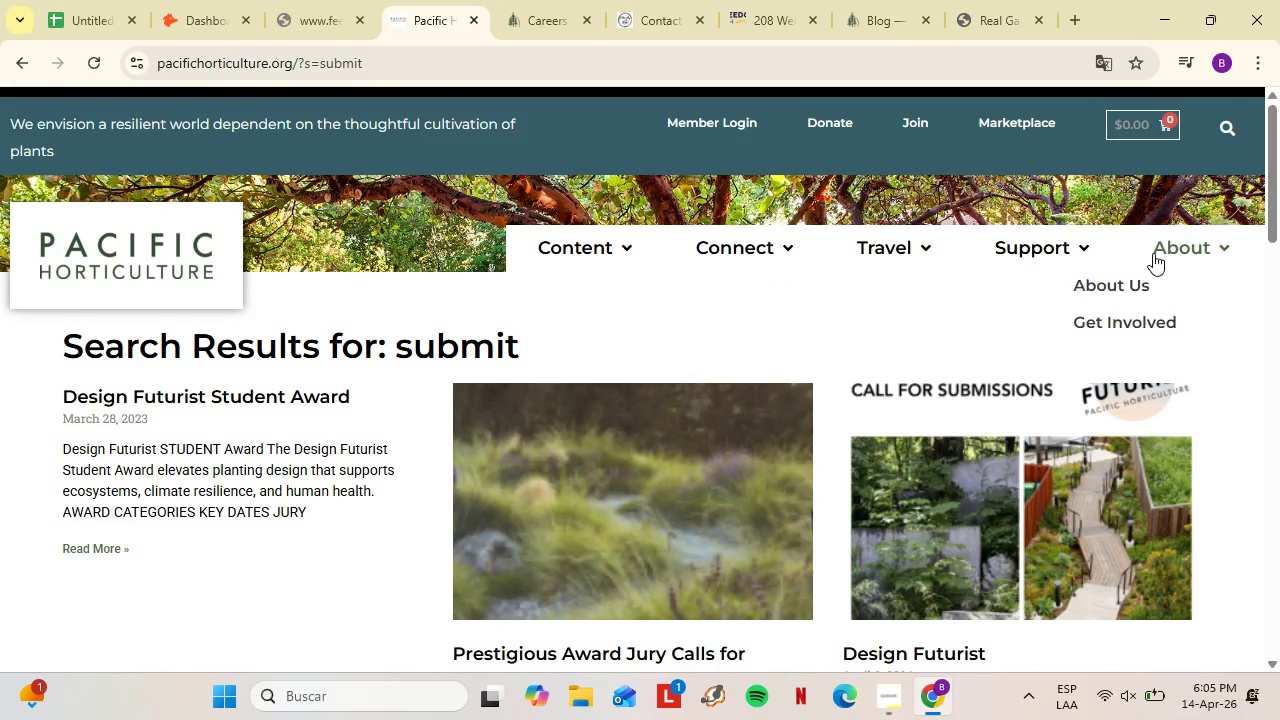 
left_click([1124, 326])
 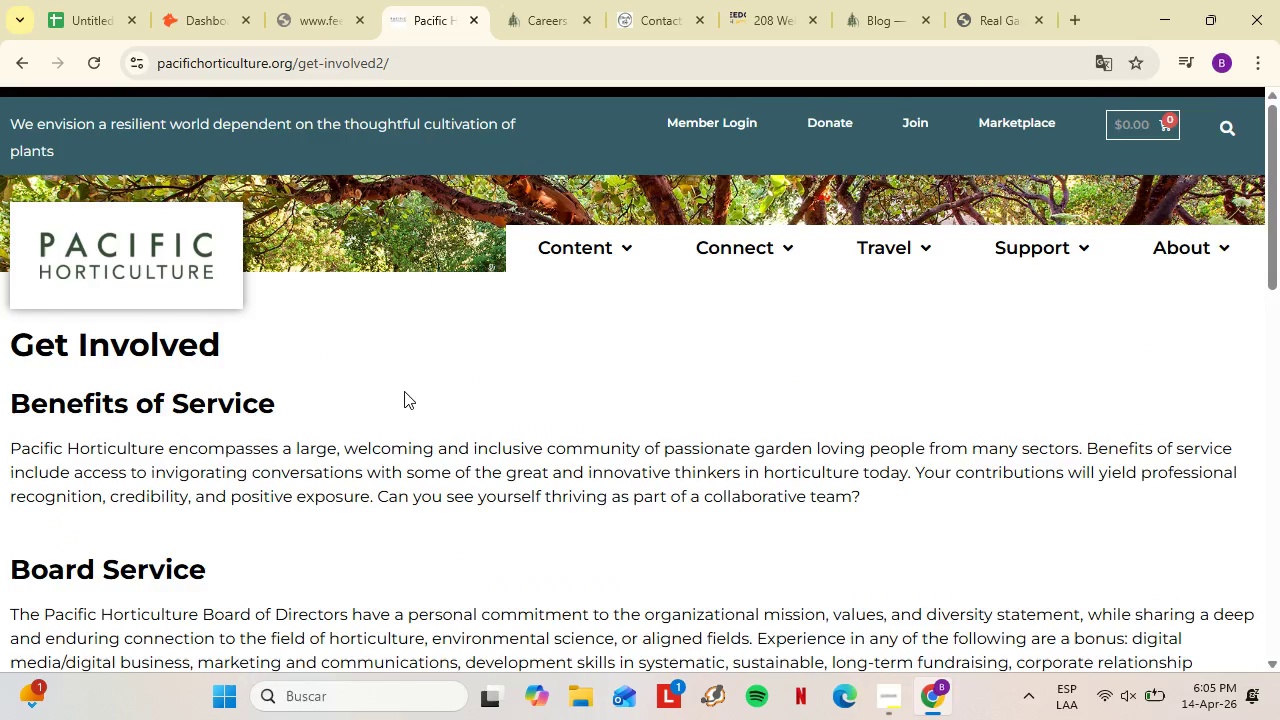 
scroll: coordinate [402, 386], scroll_direction: down, amount: 13.0
 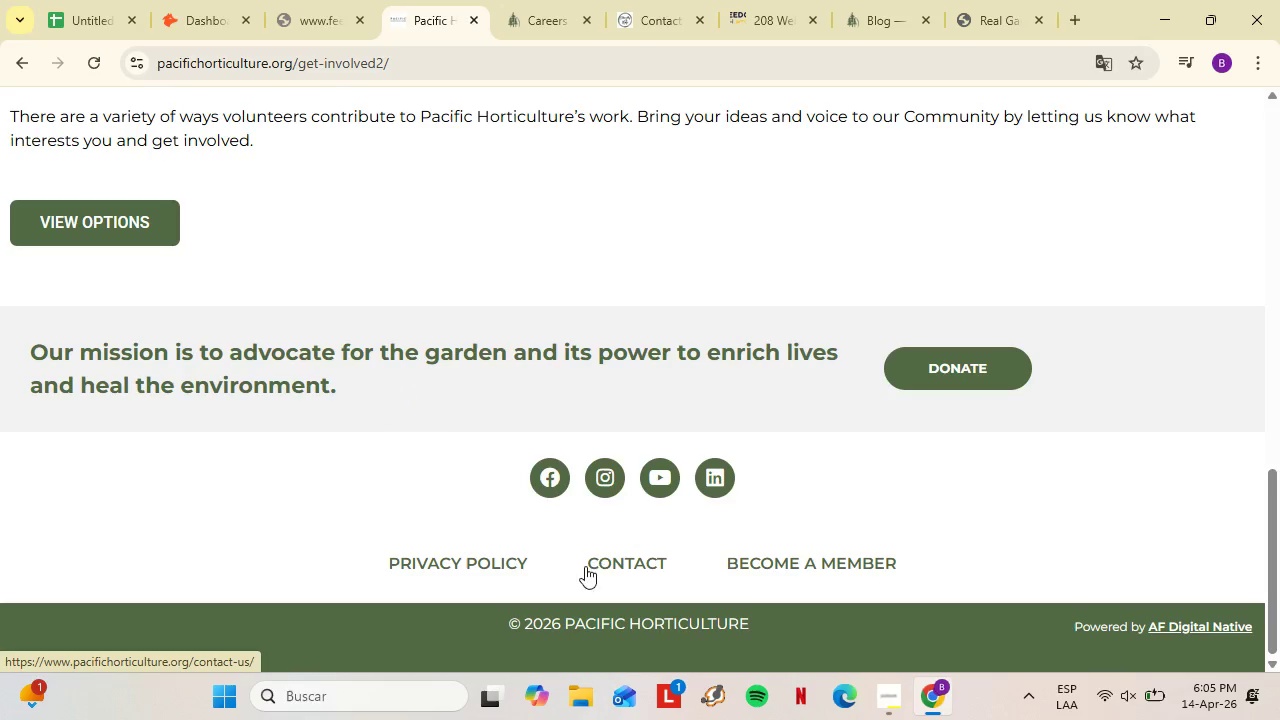 
left_click([600, 562])
 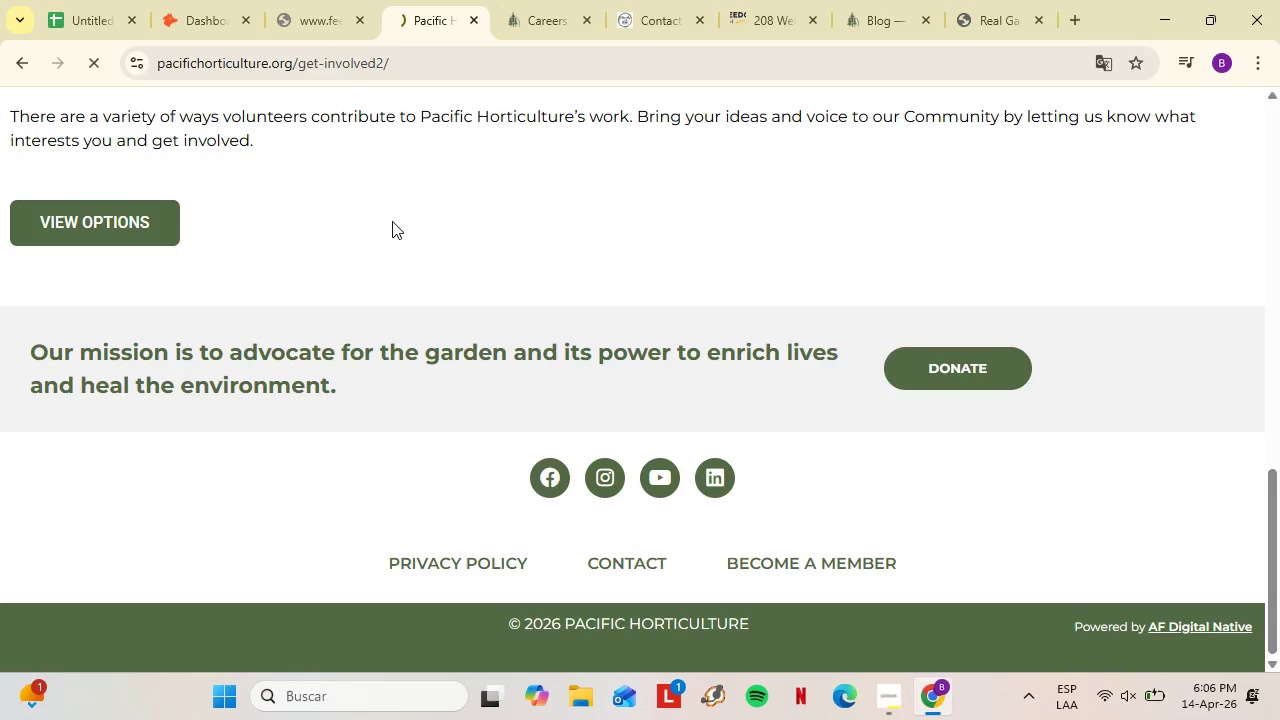 
wait(21.16)
 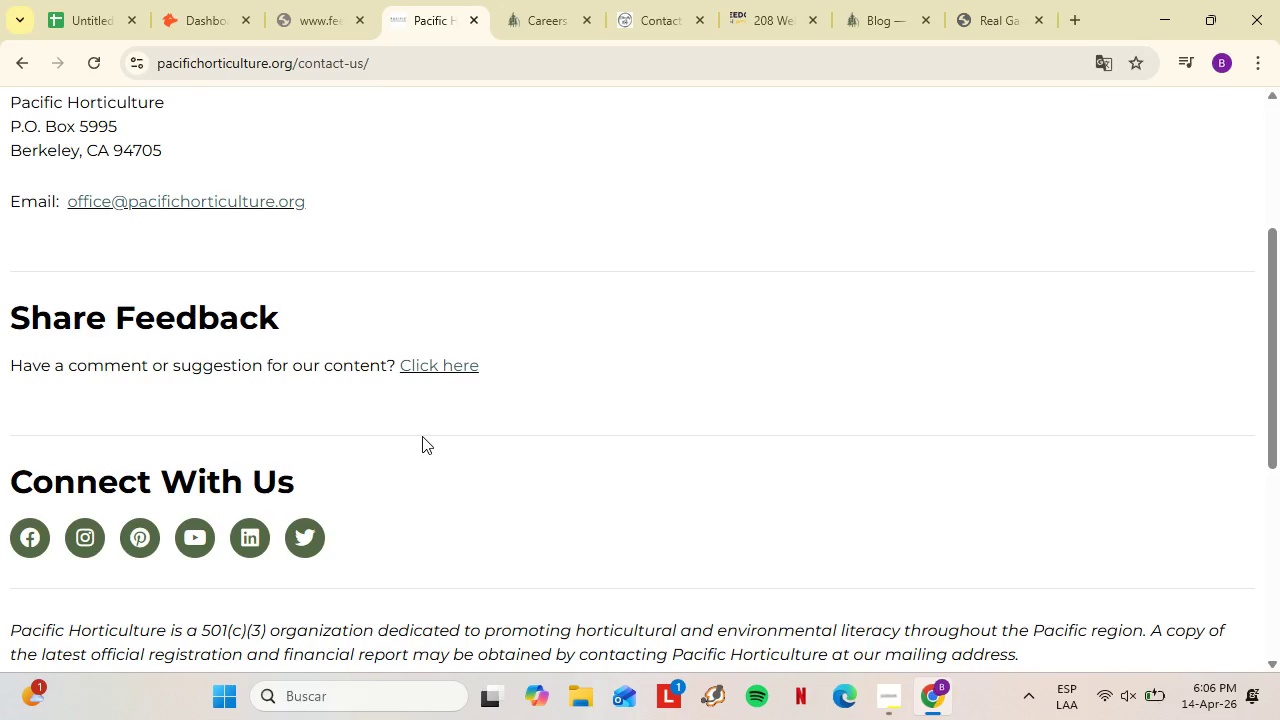 
left_click([436, 366])
 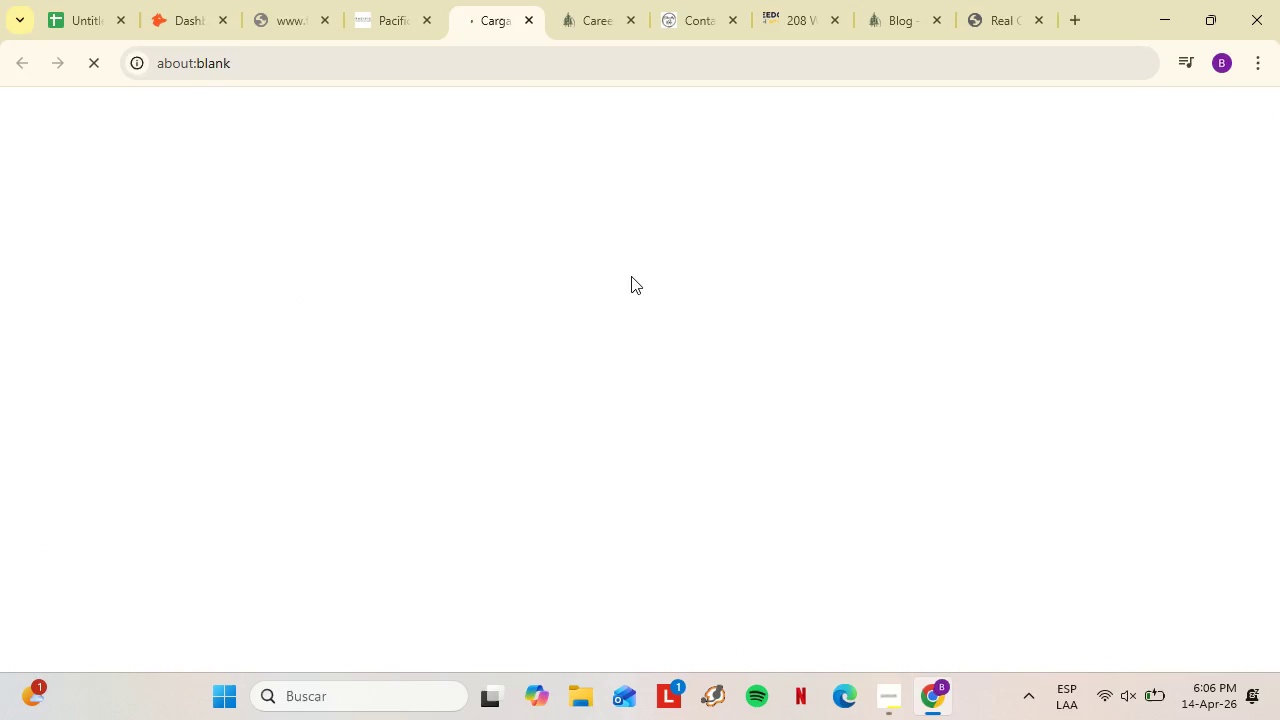 
scroll: coordinate [422, 436], scroll_direction: down, amount: 3.0
 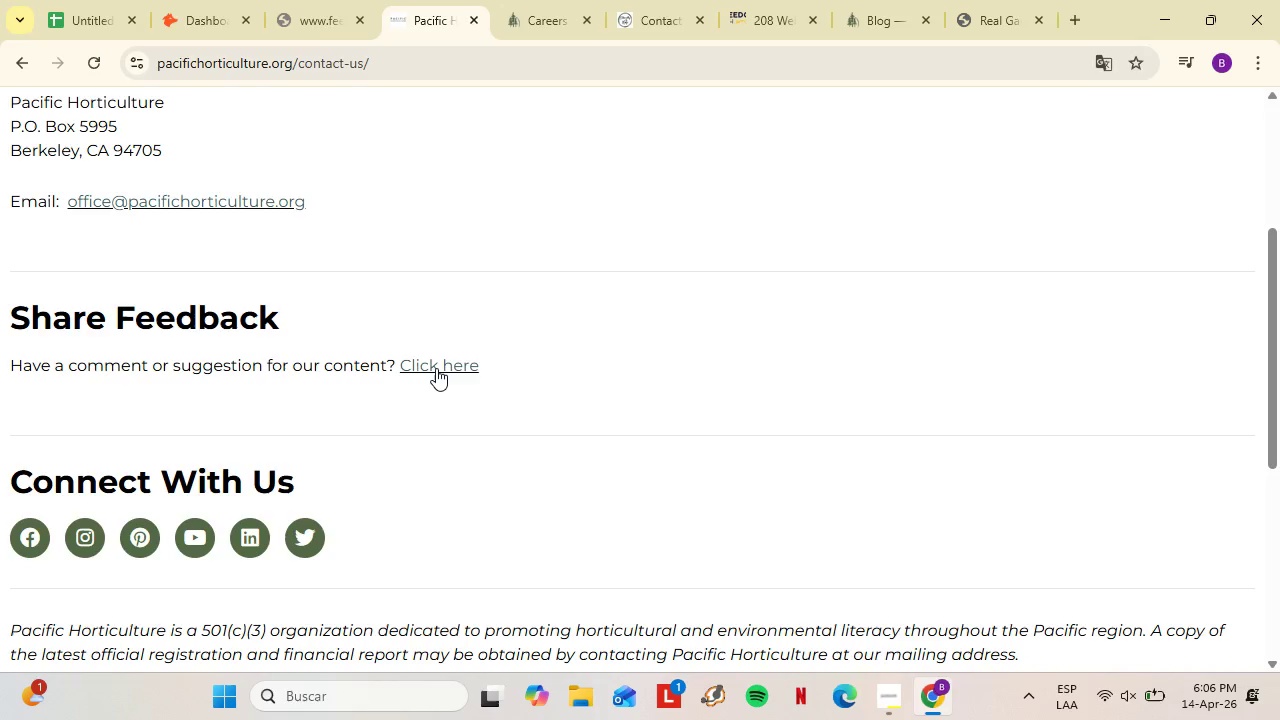 
wait(10.12)
 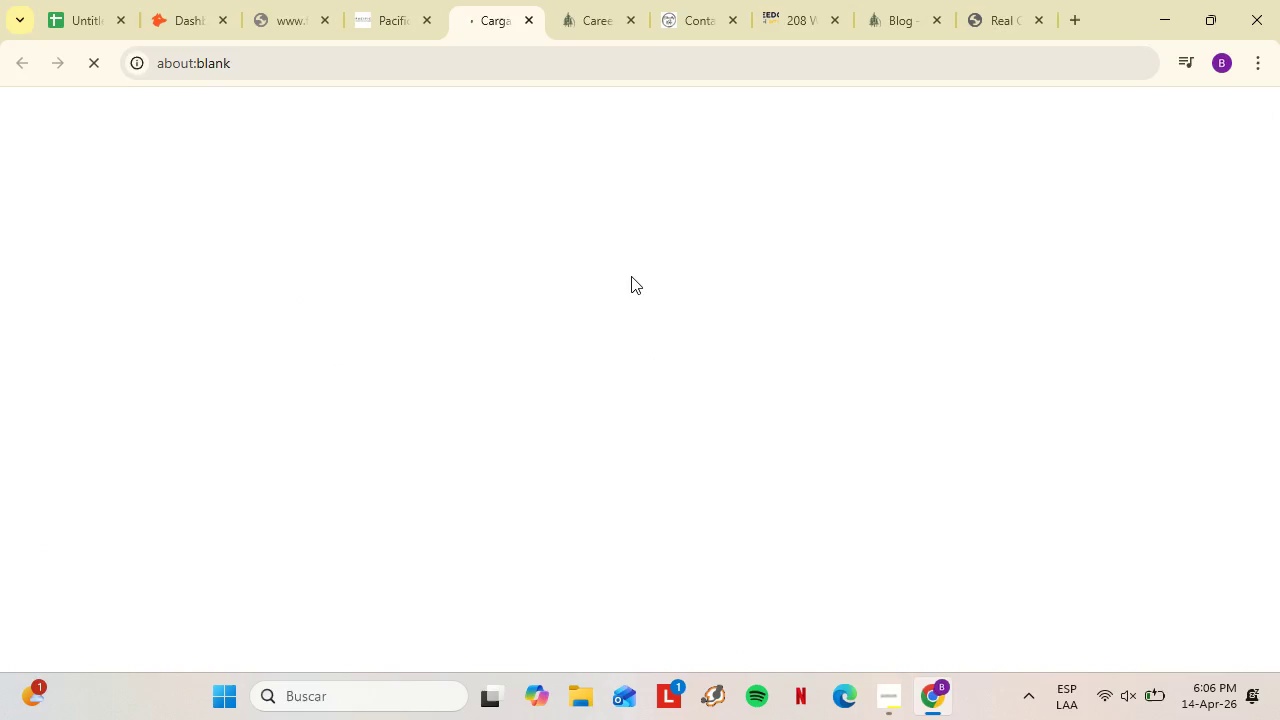 
scroll: coordinate [278, 362], scroll_direction: down, amount: 3.0
 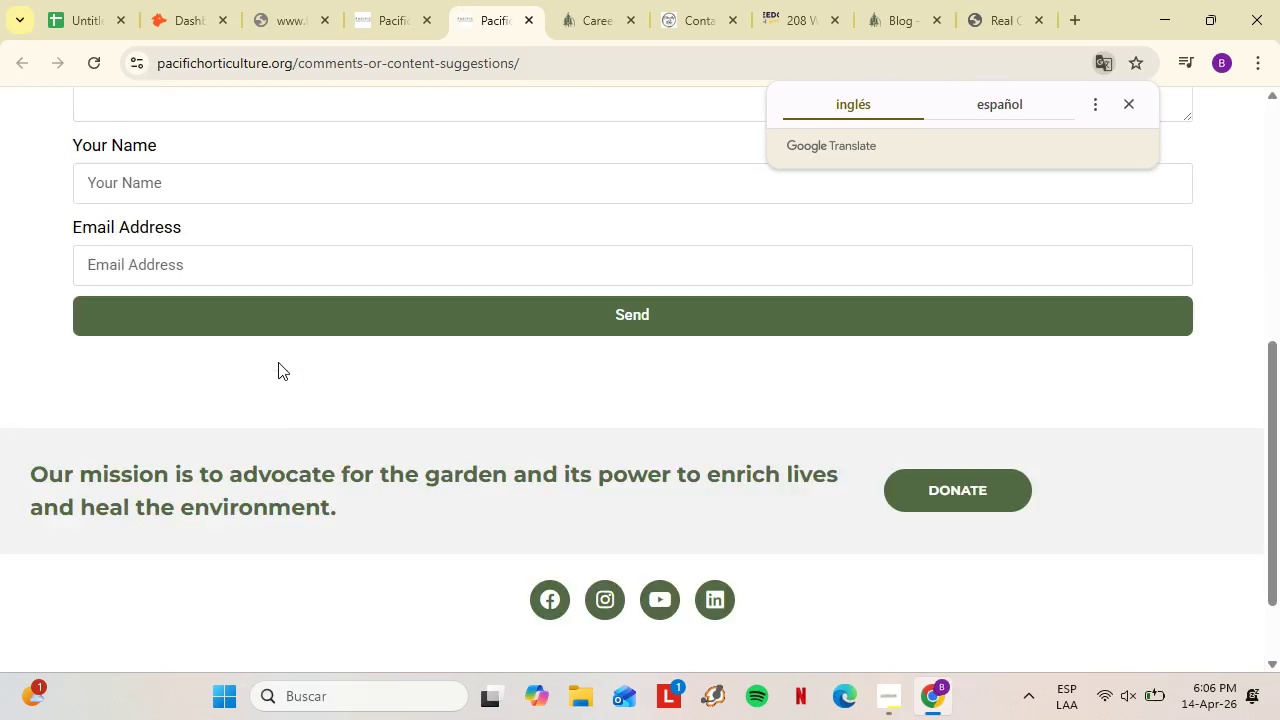 
left_click_drag(start_coordinate=[292, 58], to_coordinate=[155, 62])
 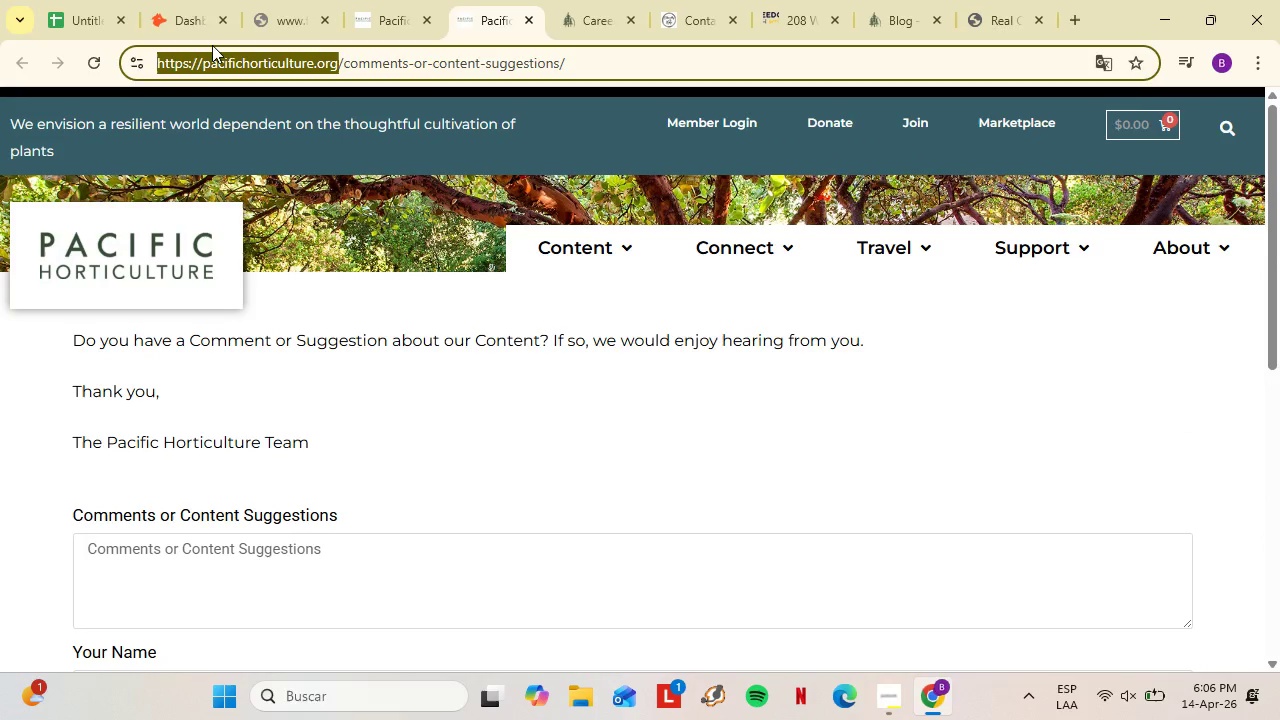 
scroll: coordinate [278, 361], scroll_direction: up, amount: 6.0
 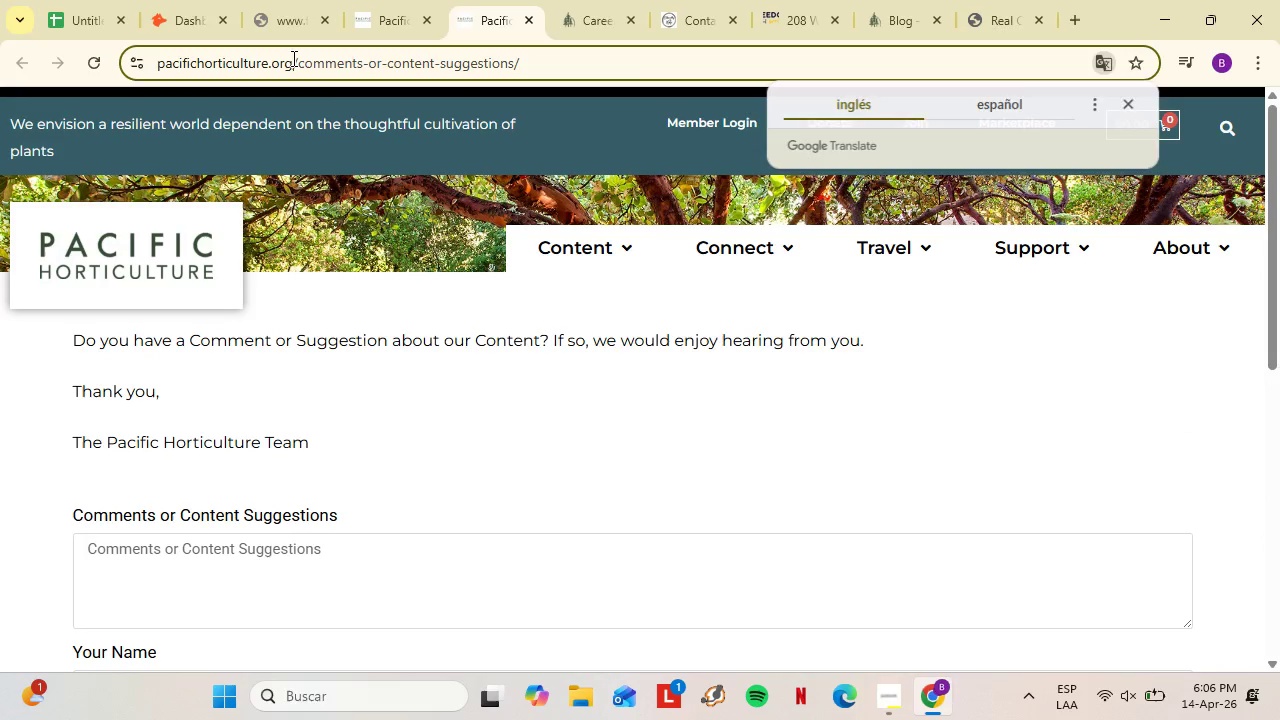 
key(Control+C)
 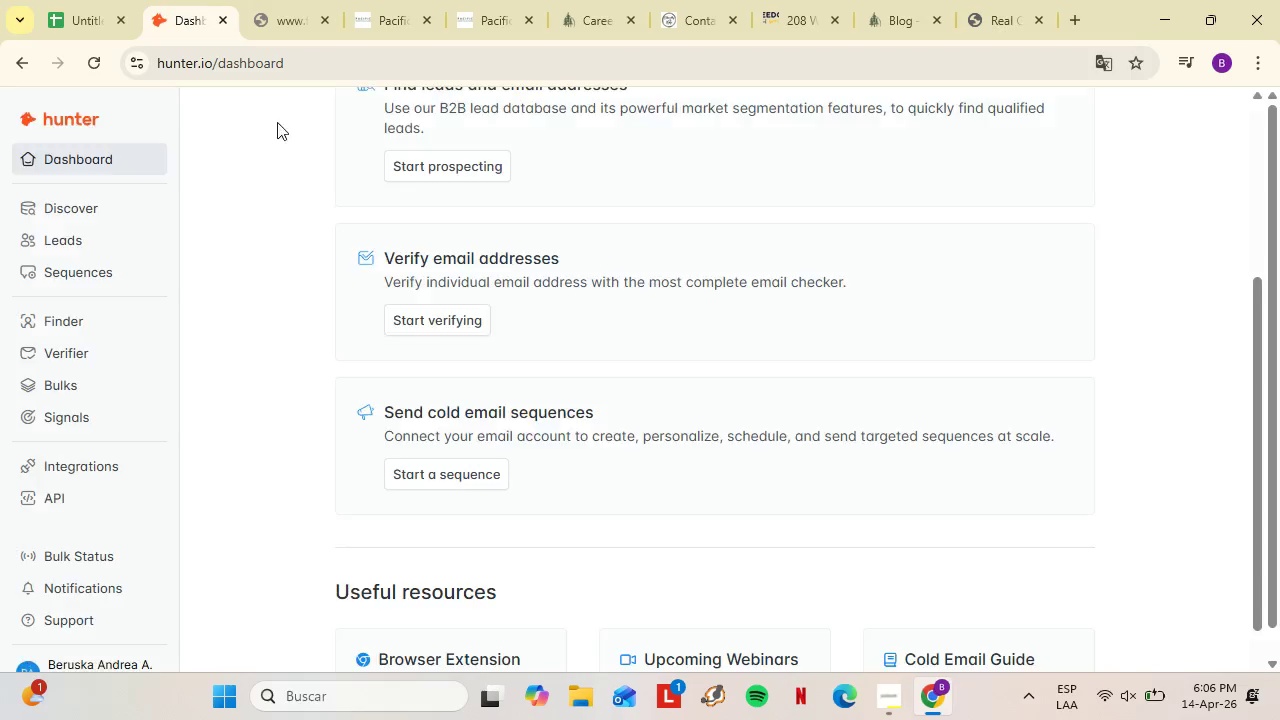 
left_click([173, 0])
 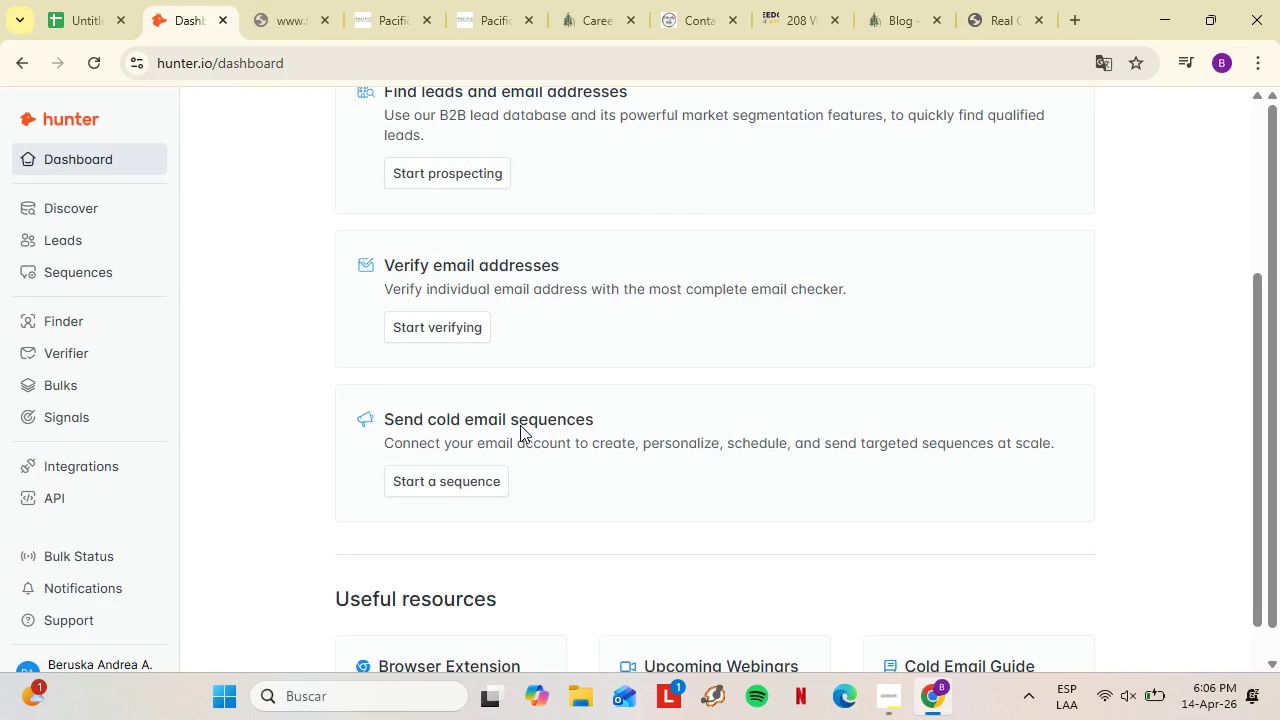 
left_click([62, 323])
 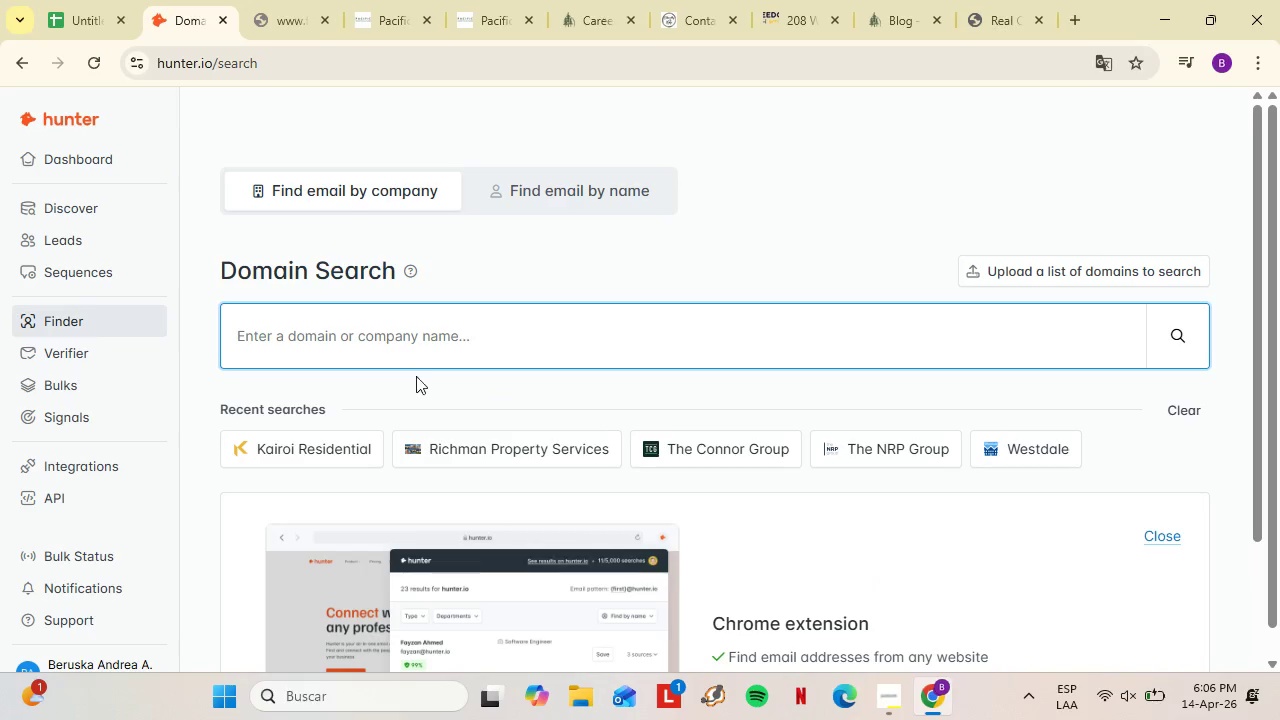 
scroll: coordinate [520, 425], scroll_direction: up, amount: 3.0
 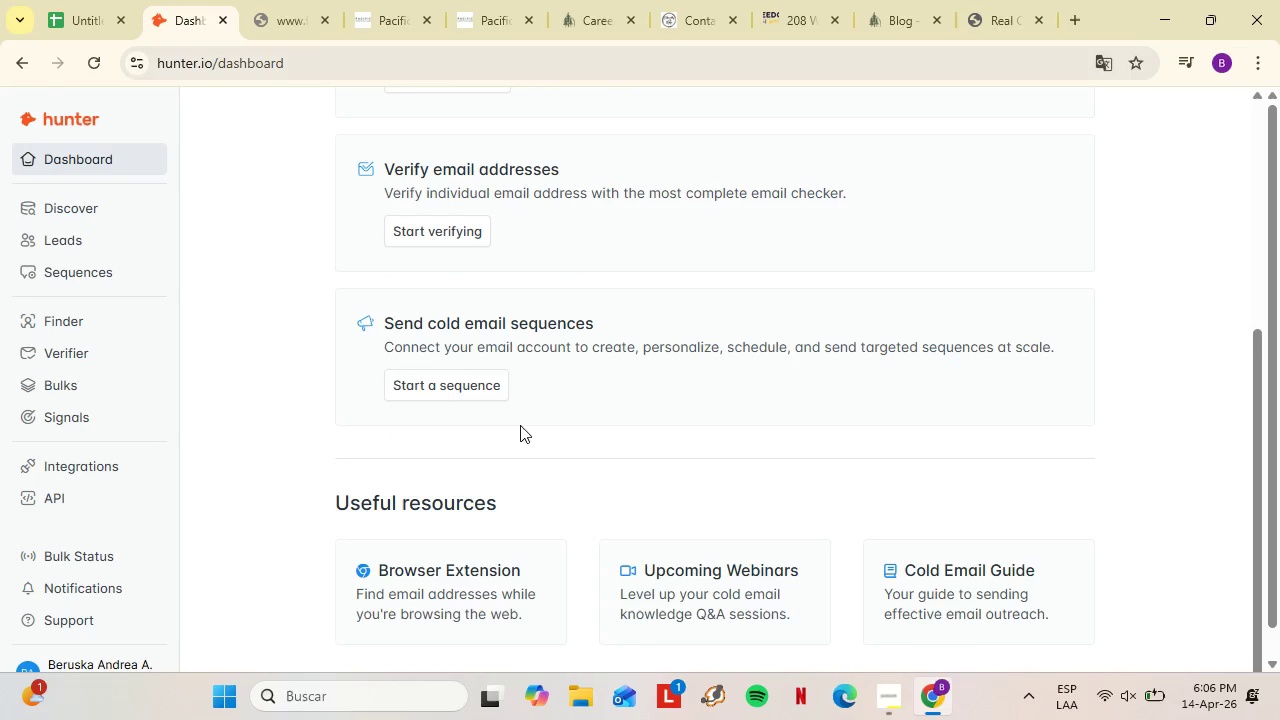 
scroll: coordinate [520, 425], scroll_direction: down, amount: 13.0
 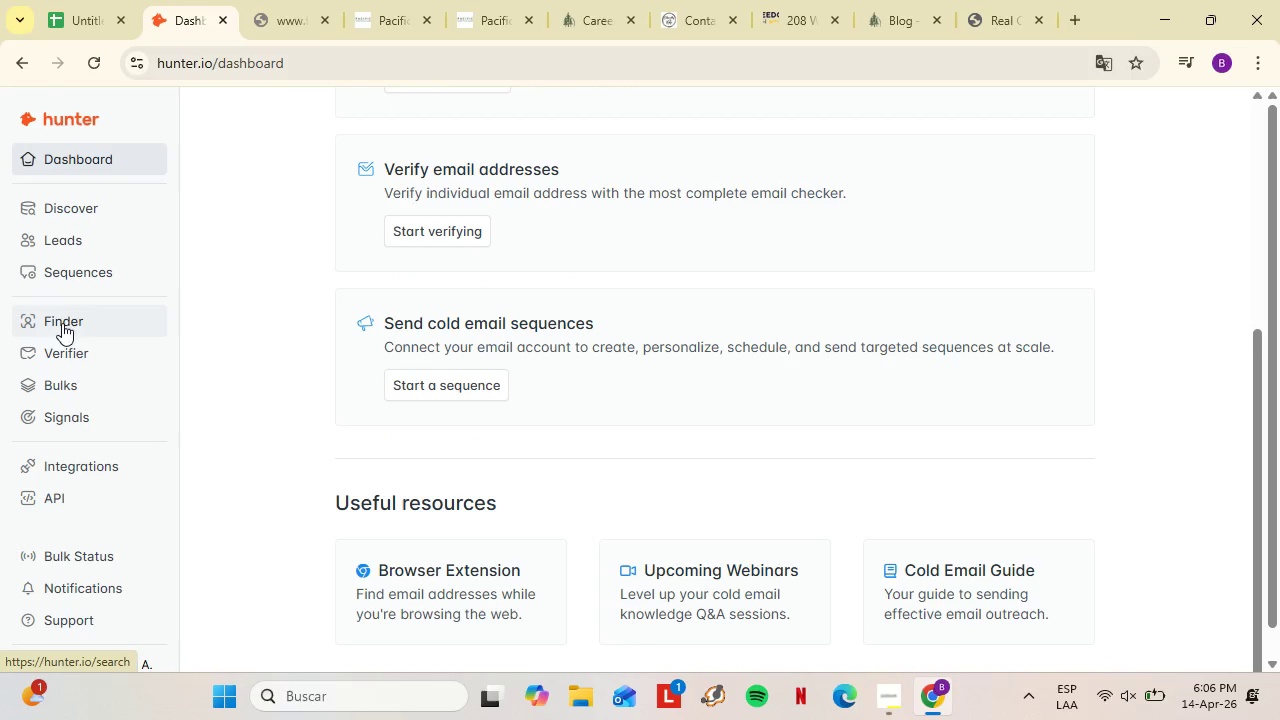 
key(Control+V)
 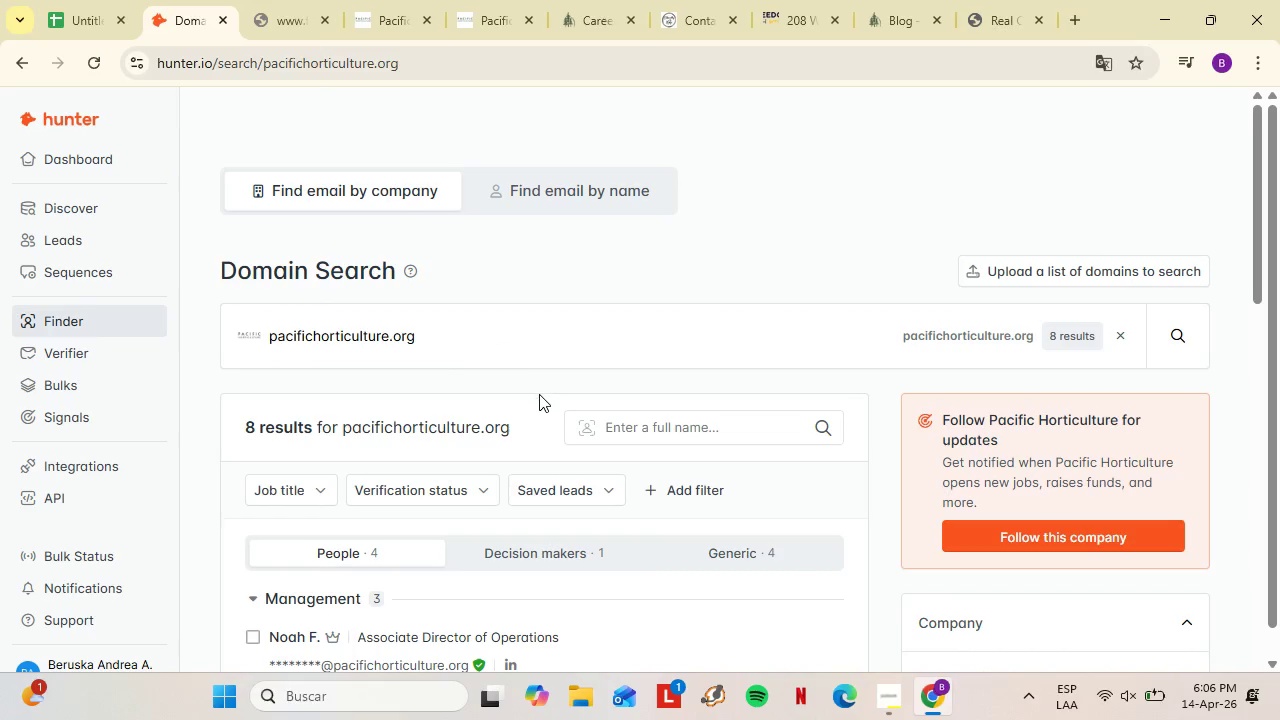 
wait(5.84)
 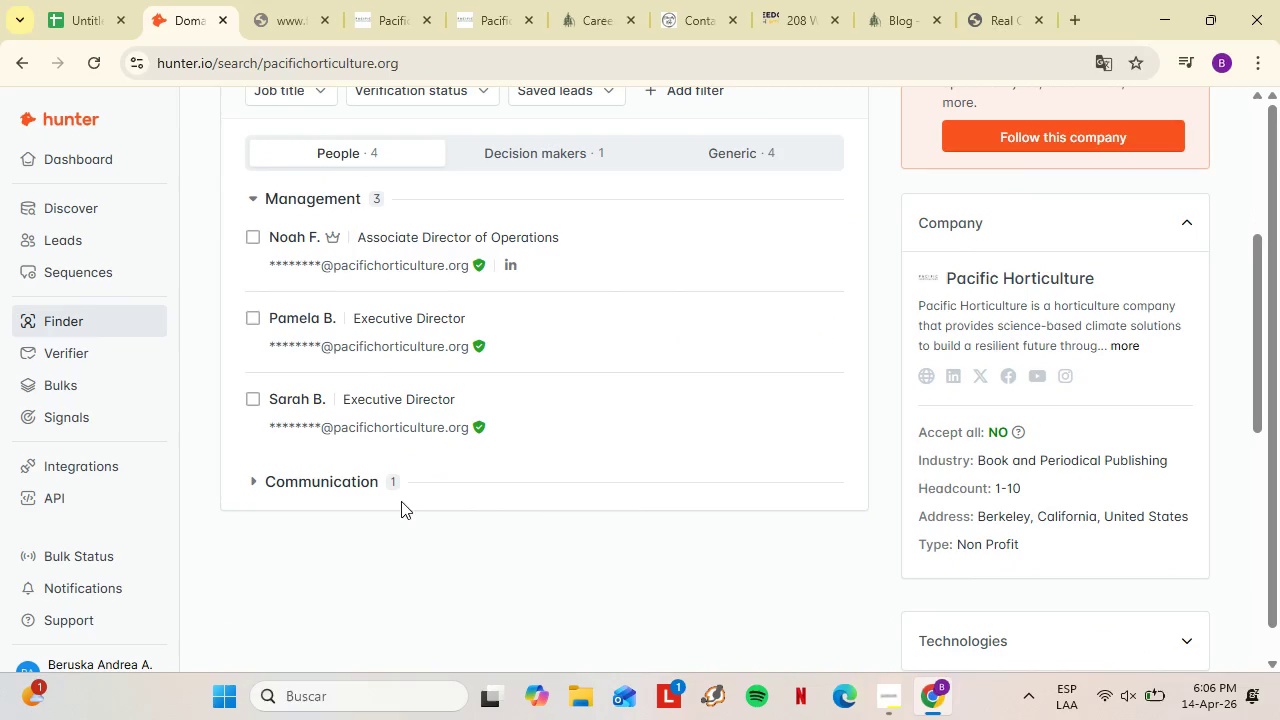 
left_click([365, 488])
 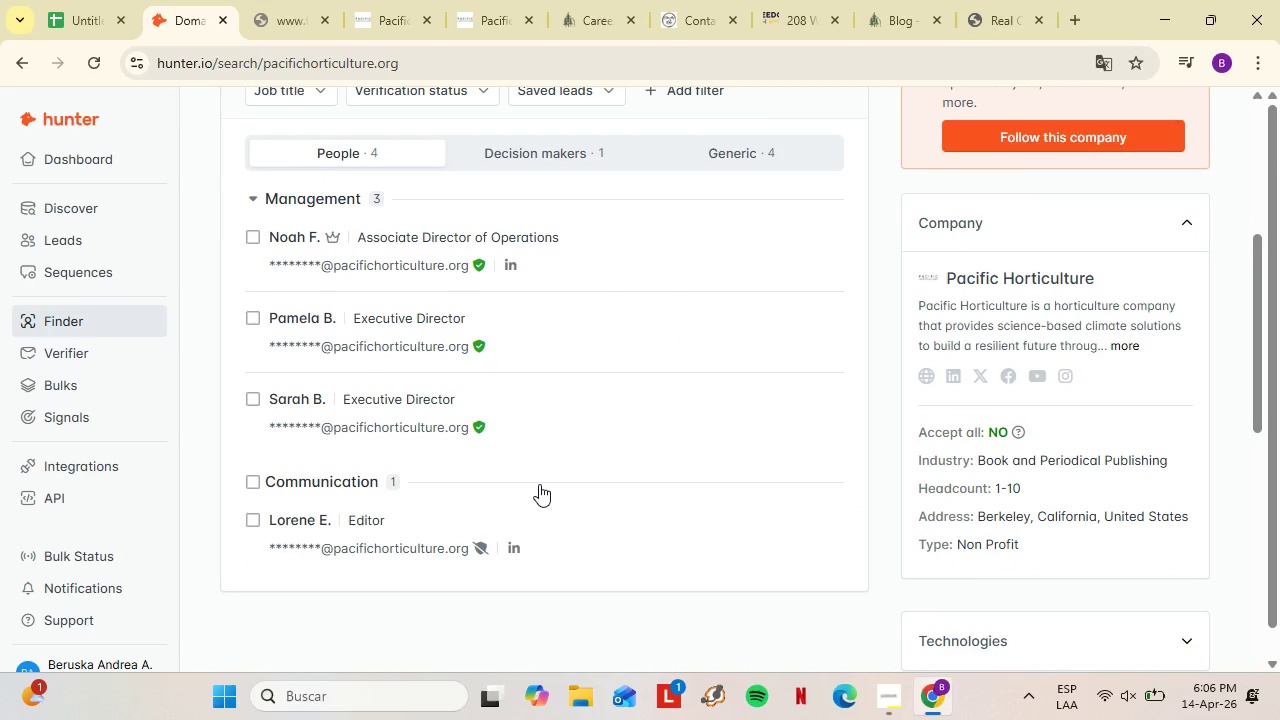 
scroll: coordinate [567, 529], scroll_direction: down, amount: 4.0
 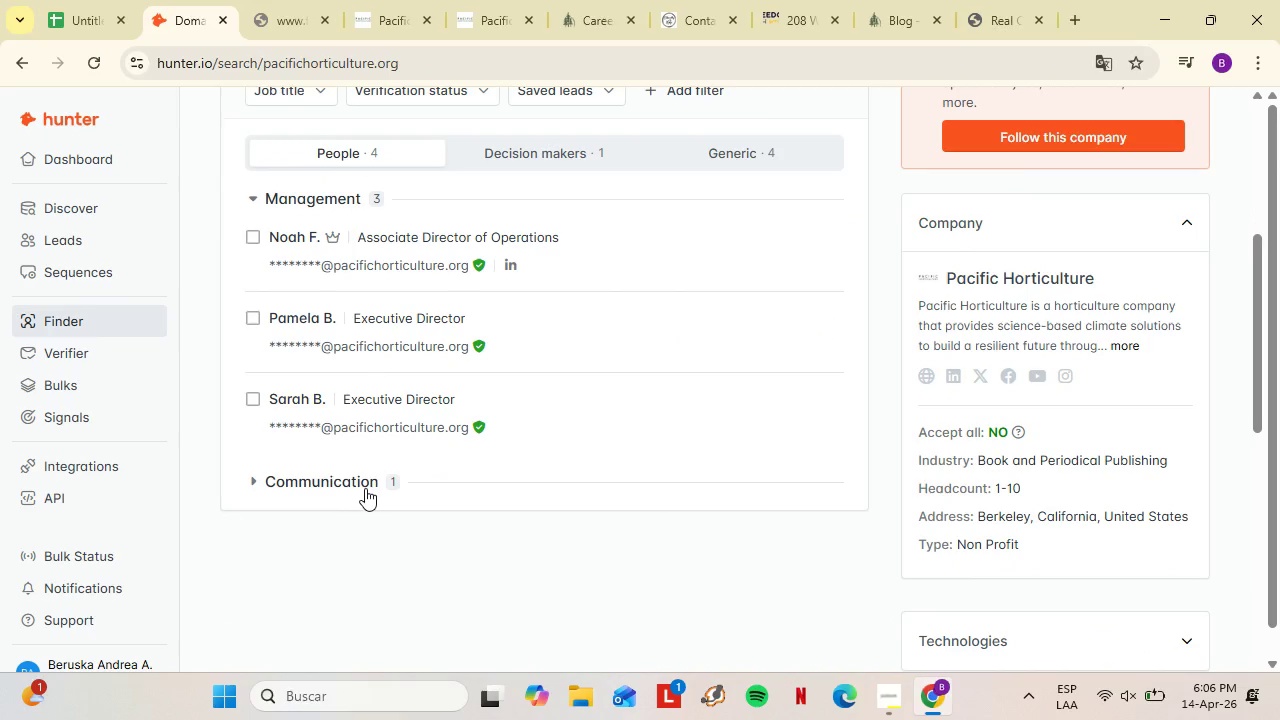 
wait(7.47)
 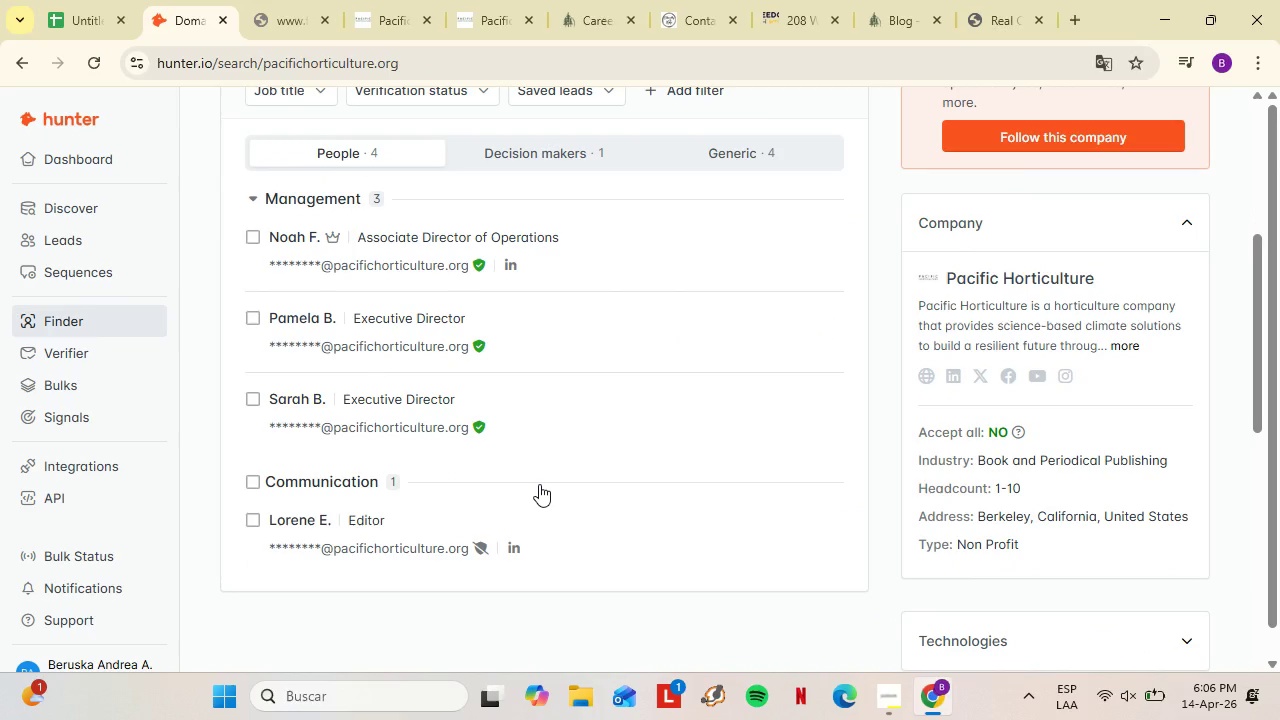 
left_click([272, 0])
 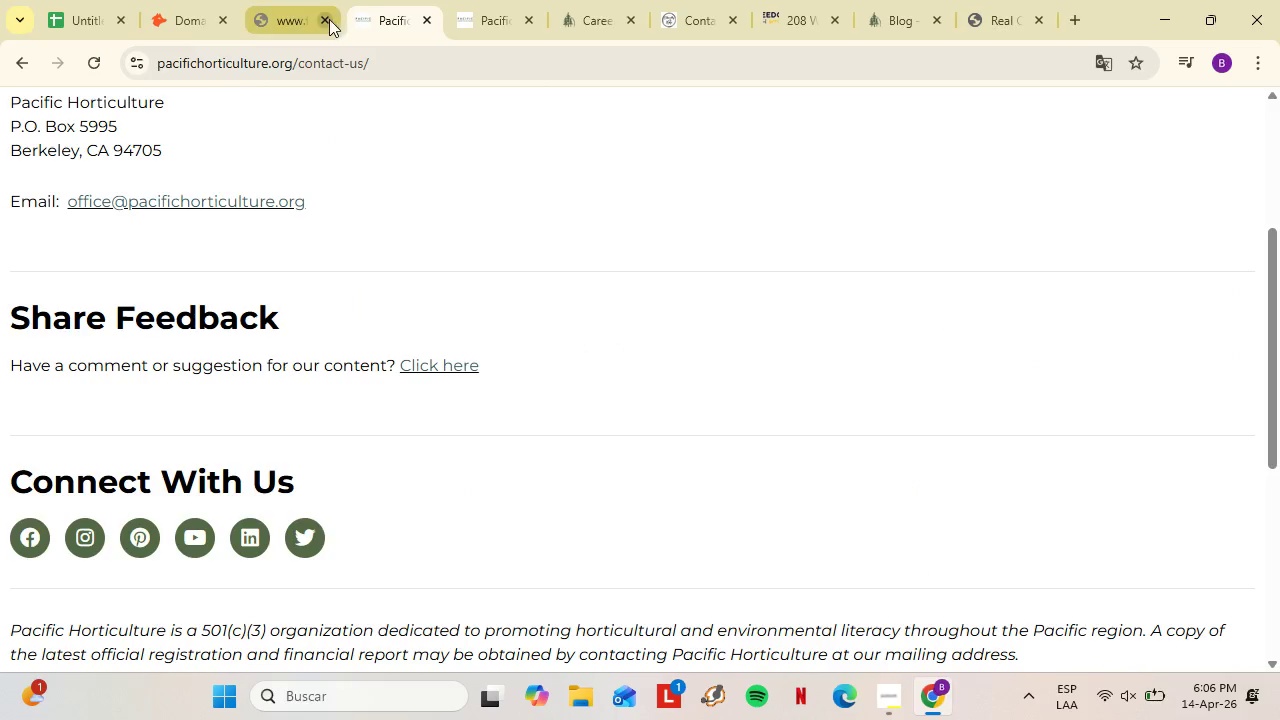 
left_click([328, 17])
 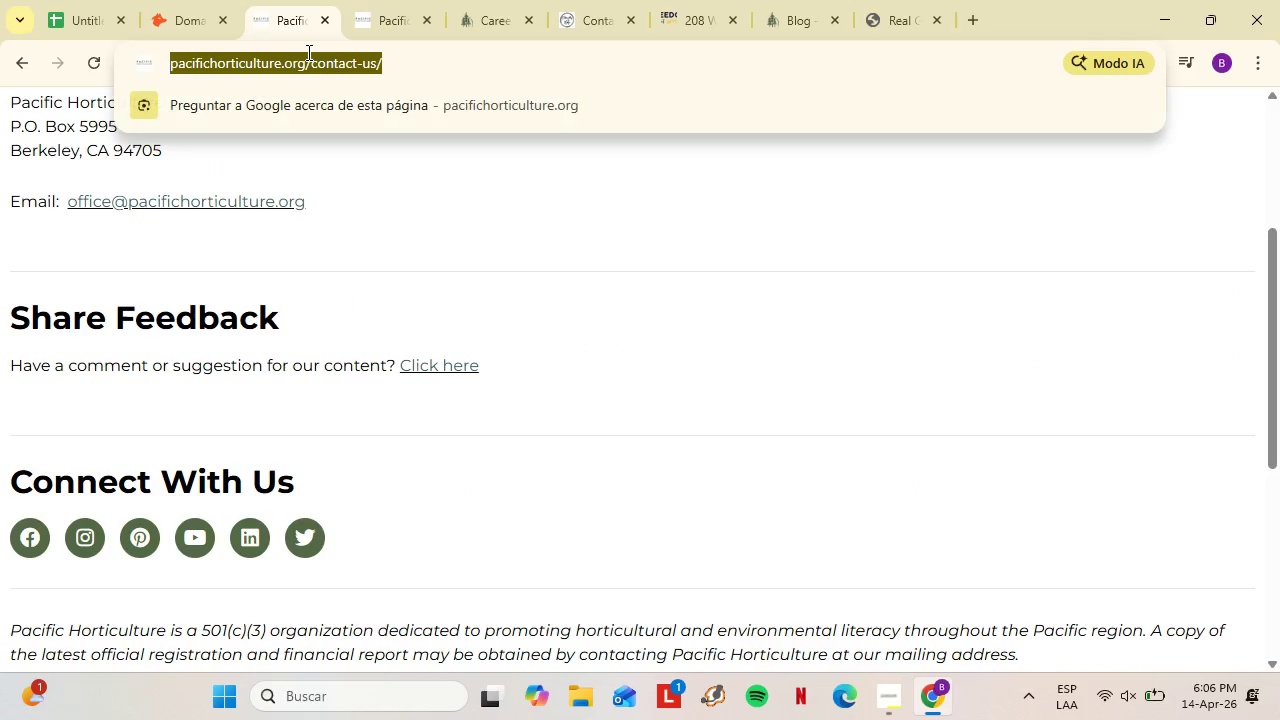 
left_click([307, 52])
 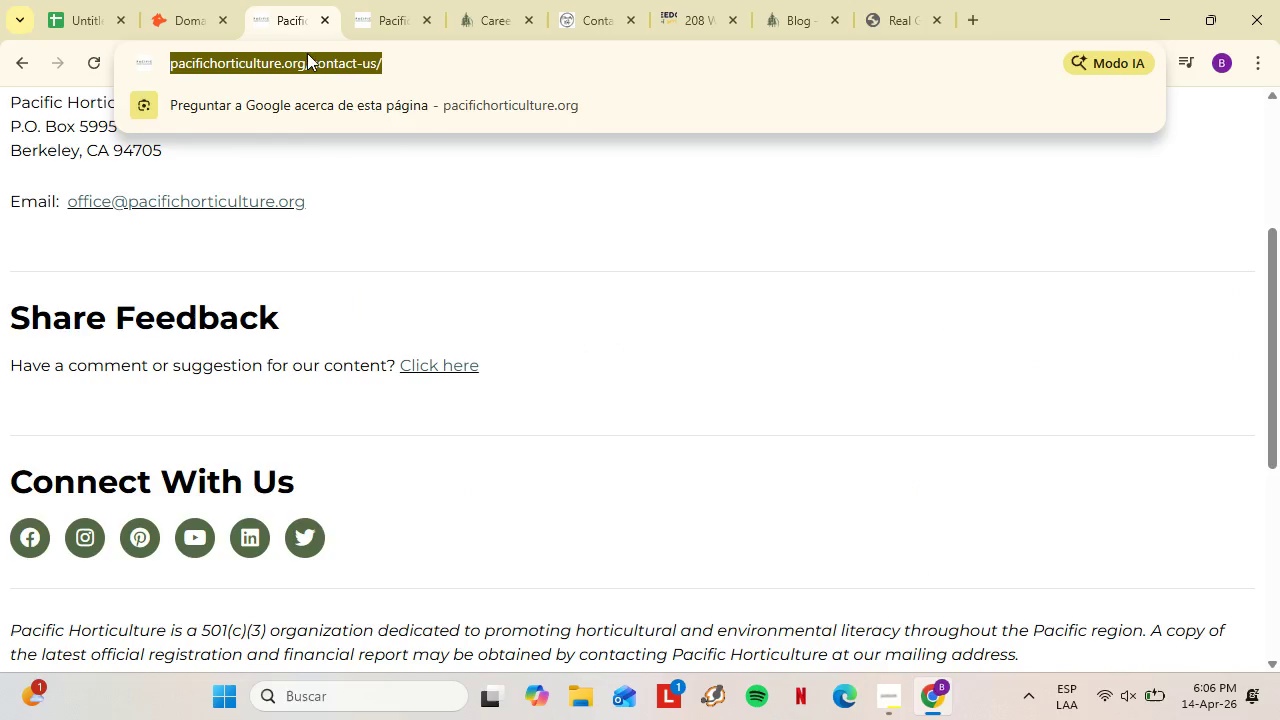 
hold_key(key=ControlLeft, duration=0.56)
 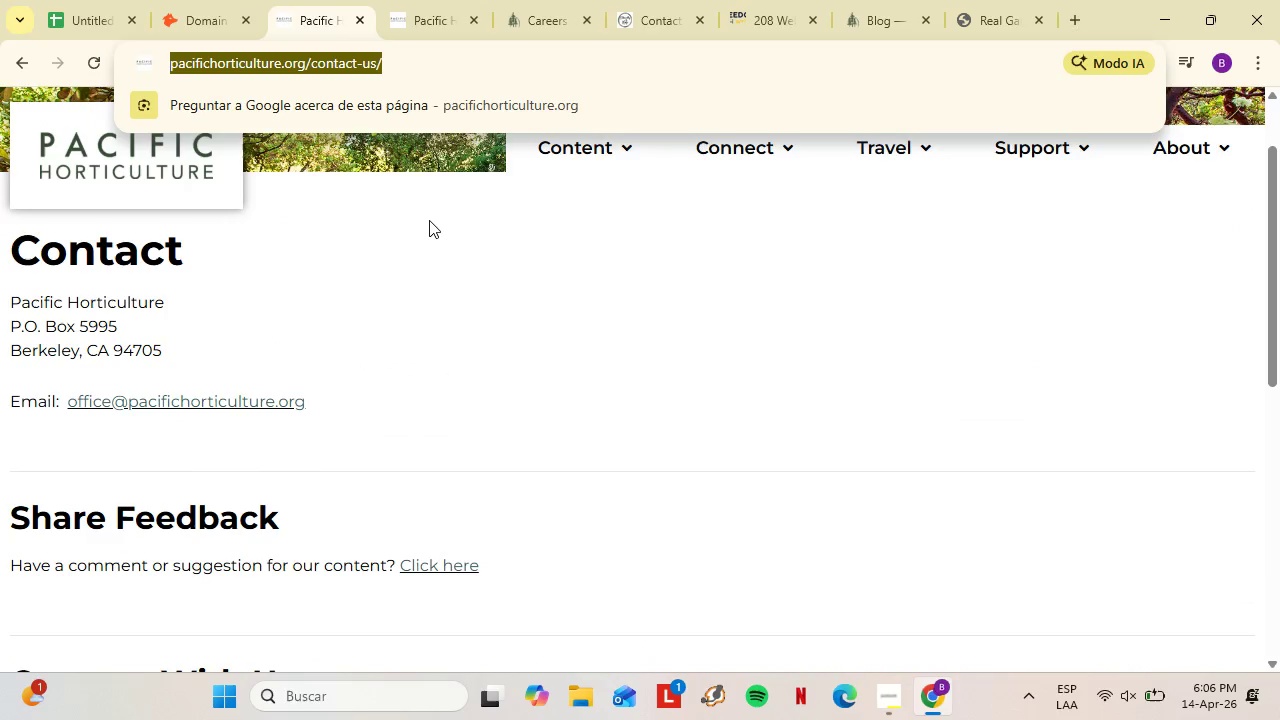 
left_click([438, 0])
 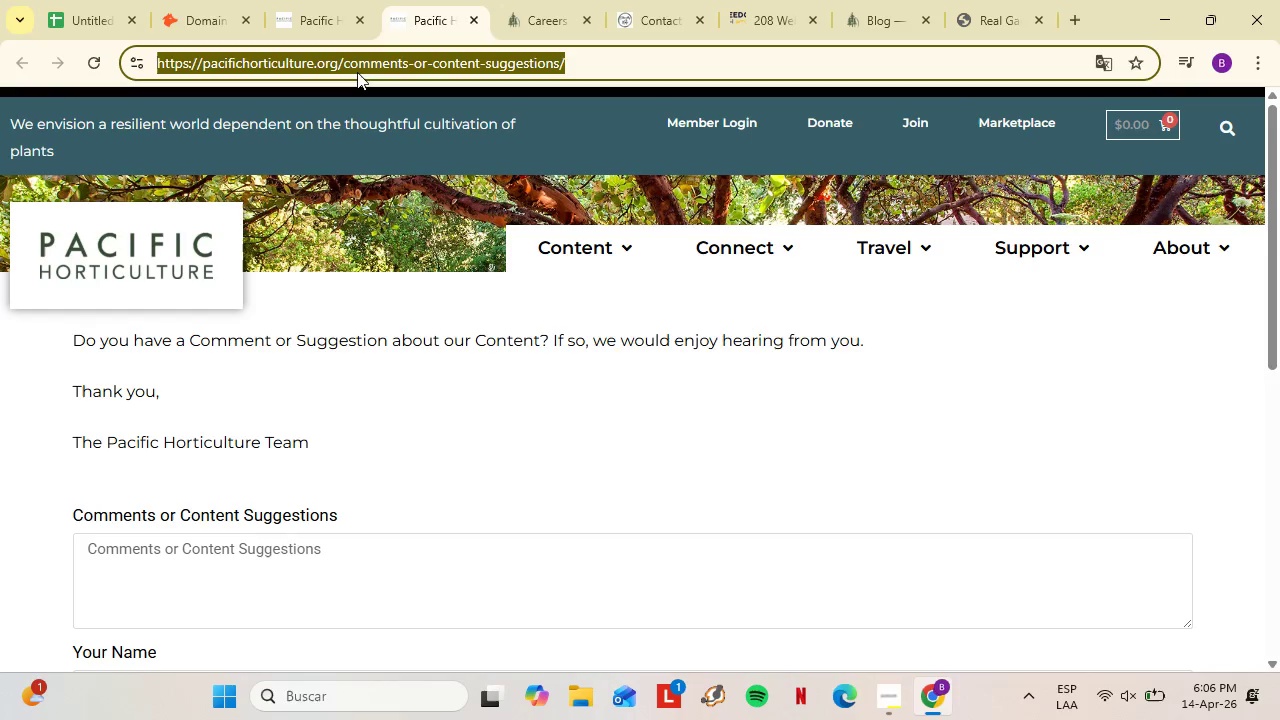 
double_click([357, 72])
 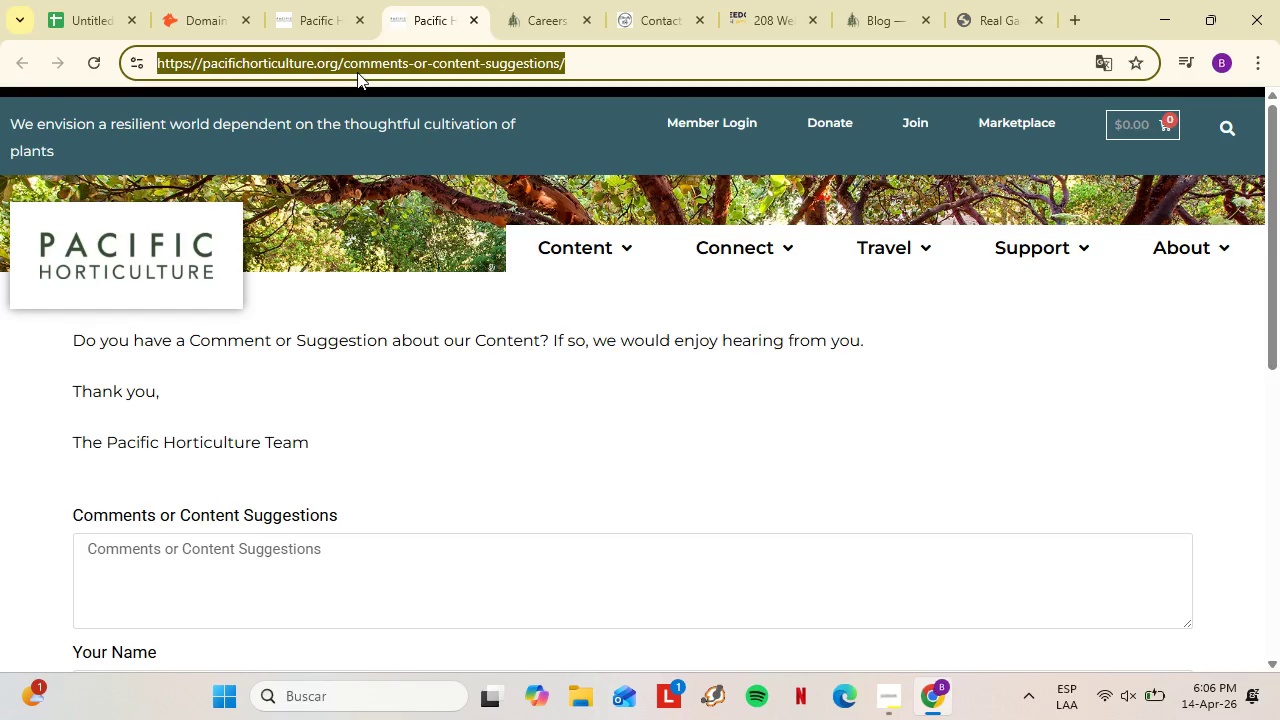 
triple_click([357, 72])
 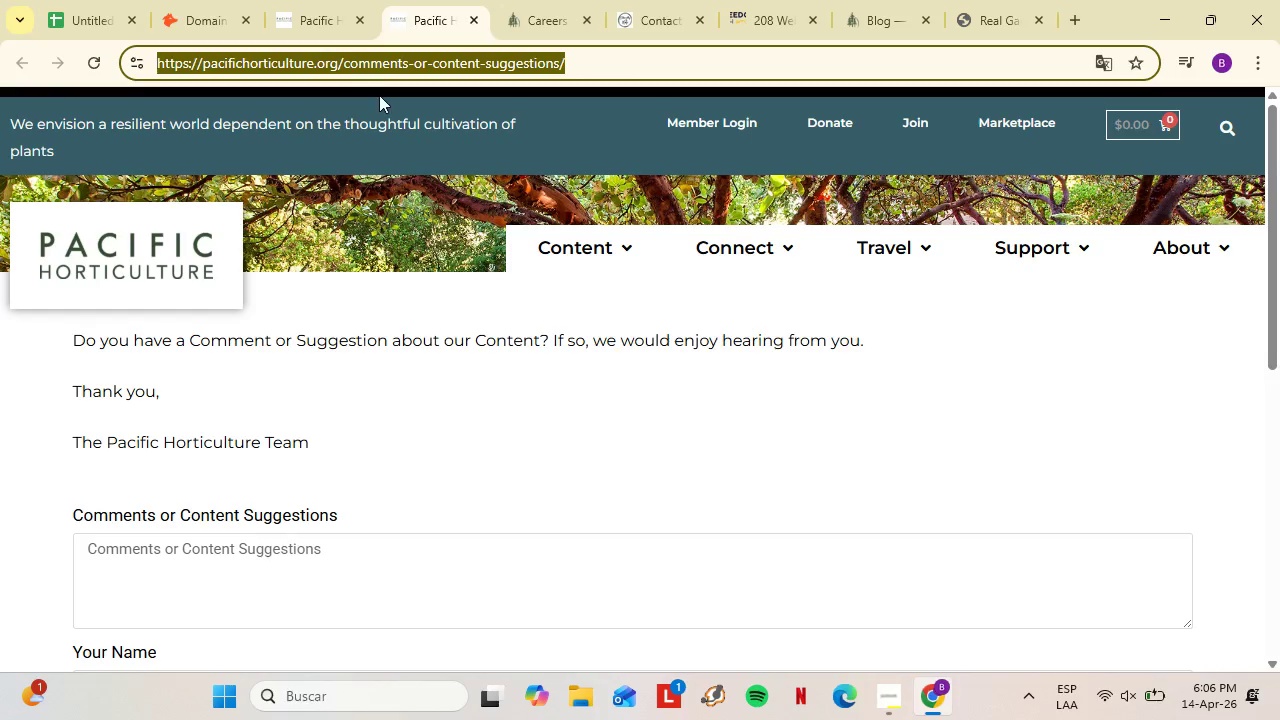 
key(Control+C)
 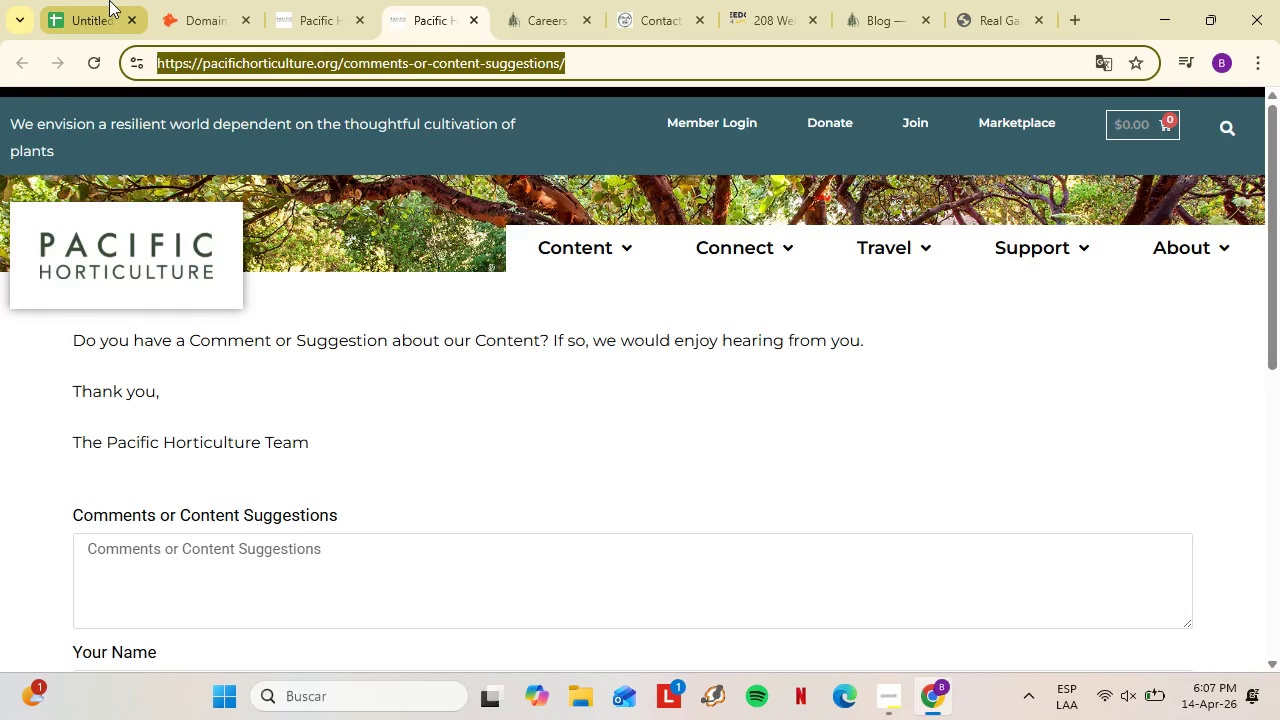 
scroll: coordinate [429, 220], scroll_direction: up, amount: 1.0
 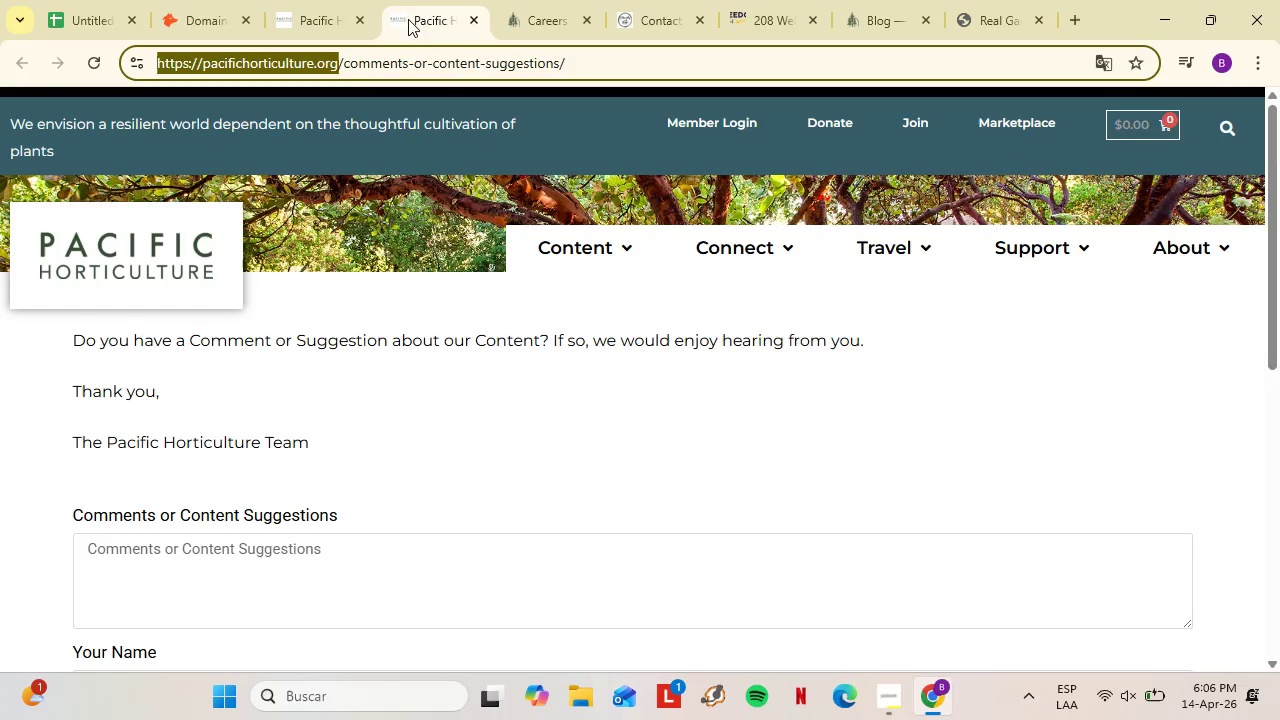 
left_click([109, 0])
 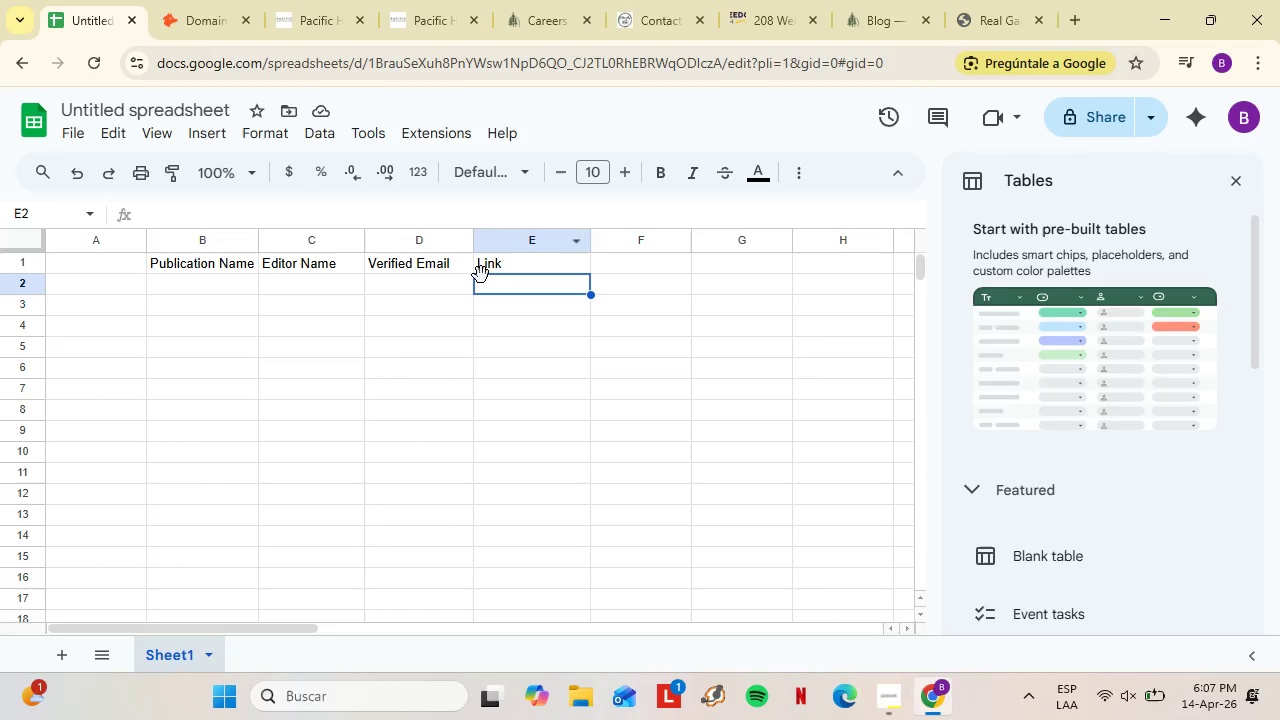 
key(Control+Shift+V)
 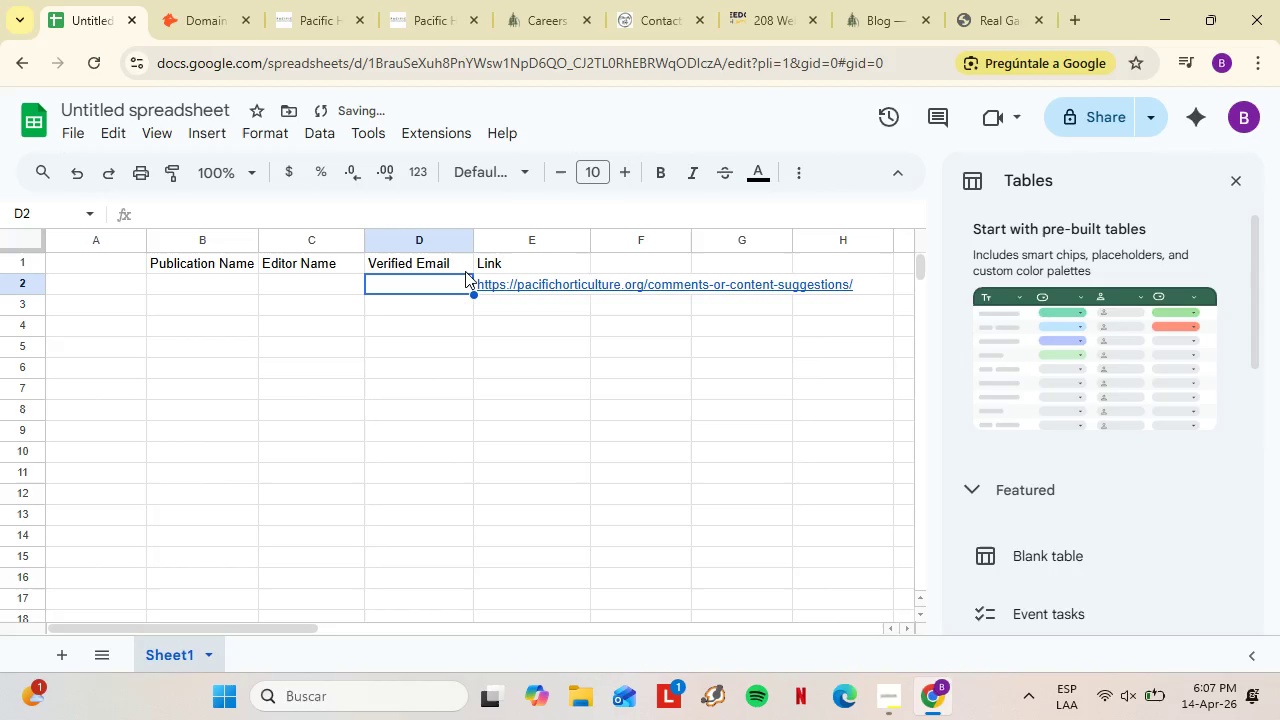 
left_click([450, 285])
 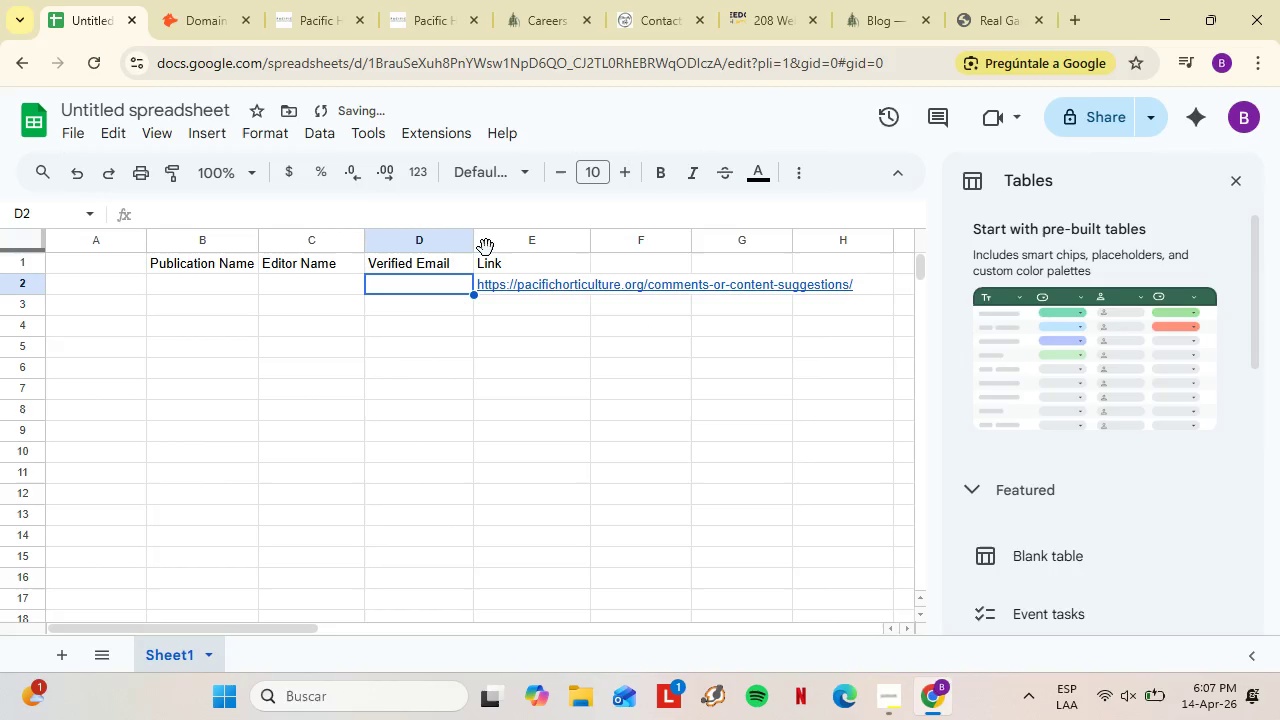 
key(Shift+ShiftLeft)
 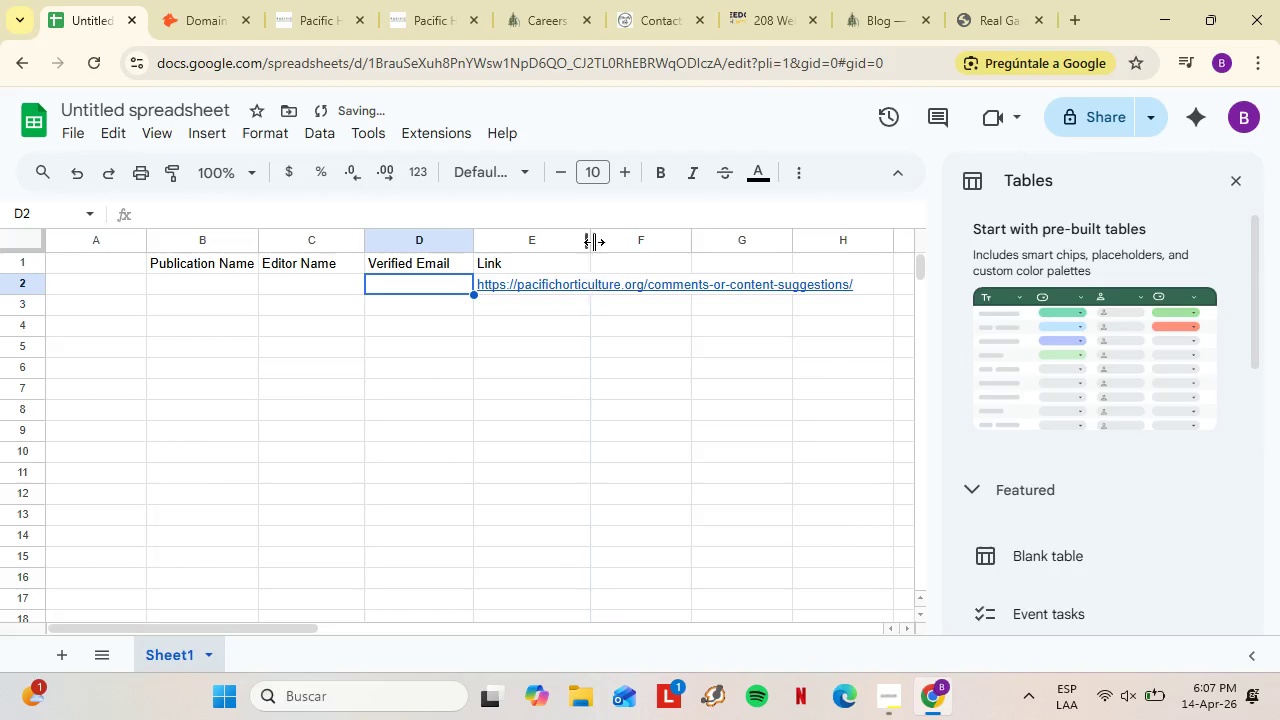 
double_click([594, 242])
 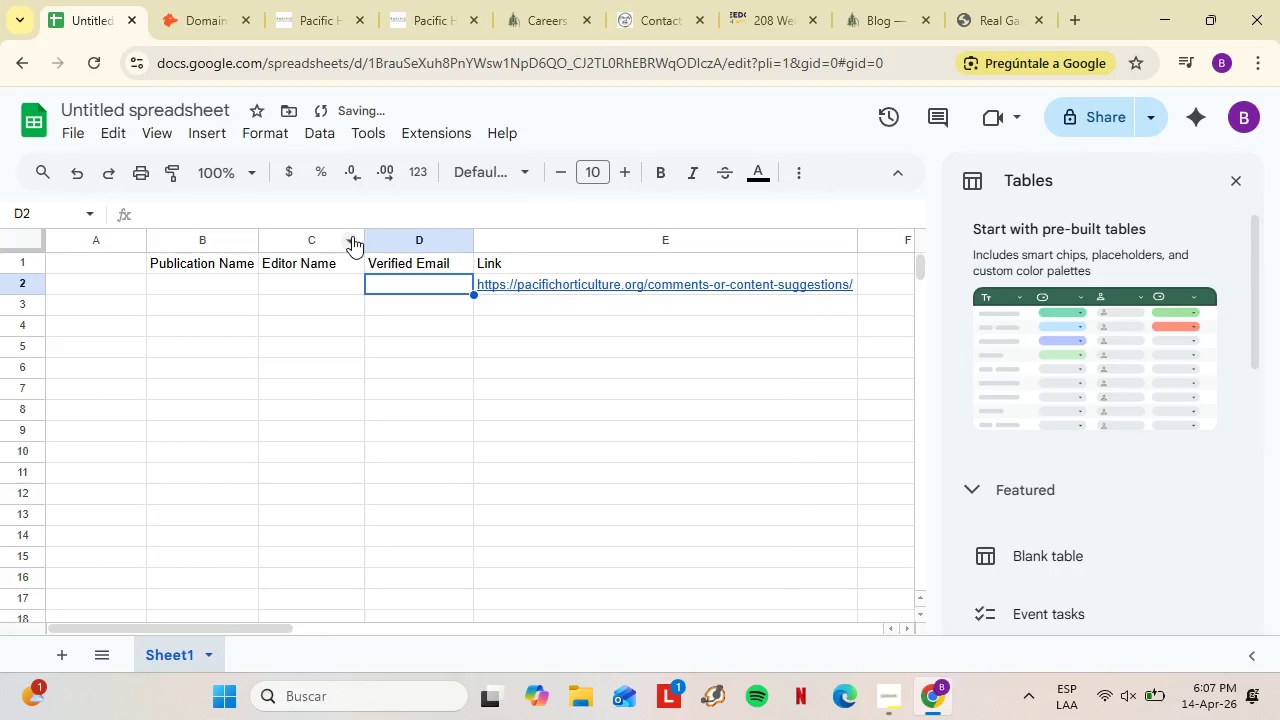 
left_click([352, 234])
 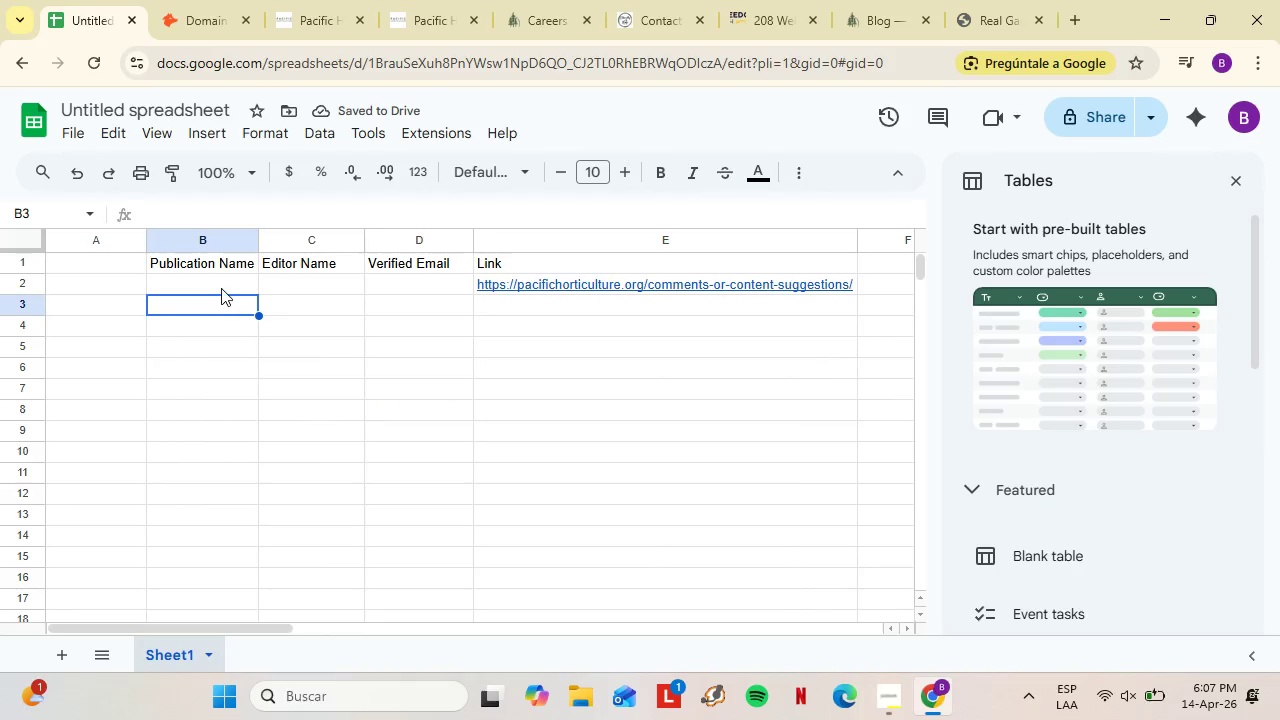 
double_click([221, 287])
 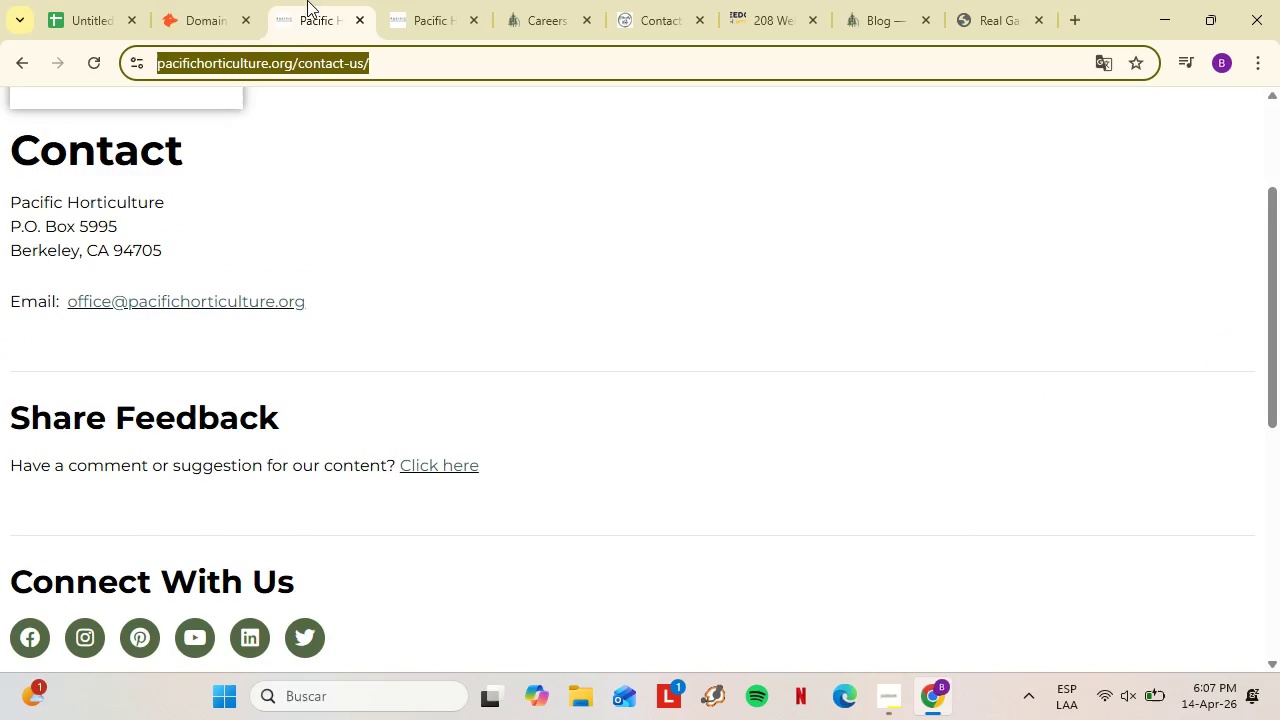 
left_click([307, 0])
 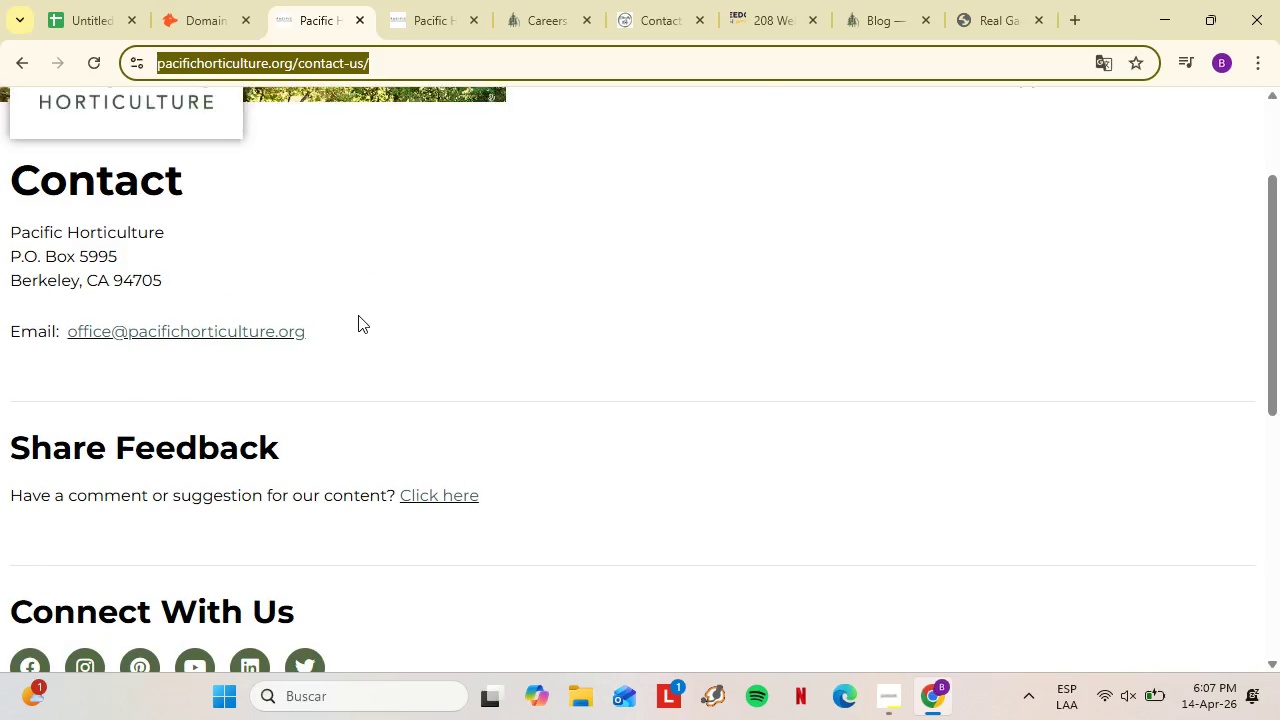 
scroll: coordinate [358, 315], scroll_direction: up, amount: 9.0
 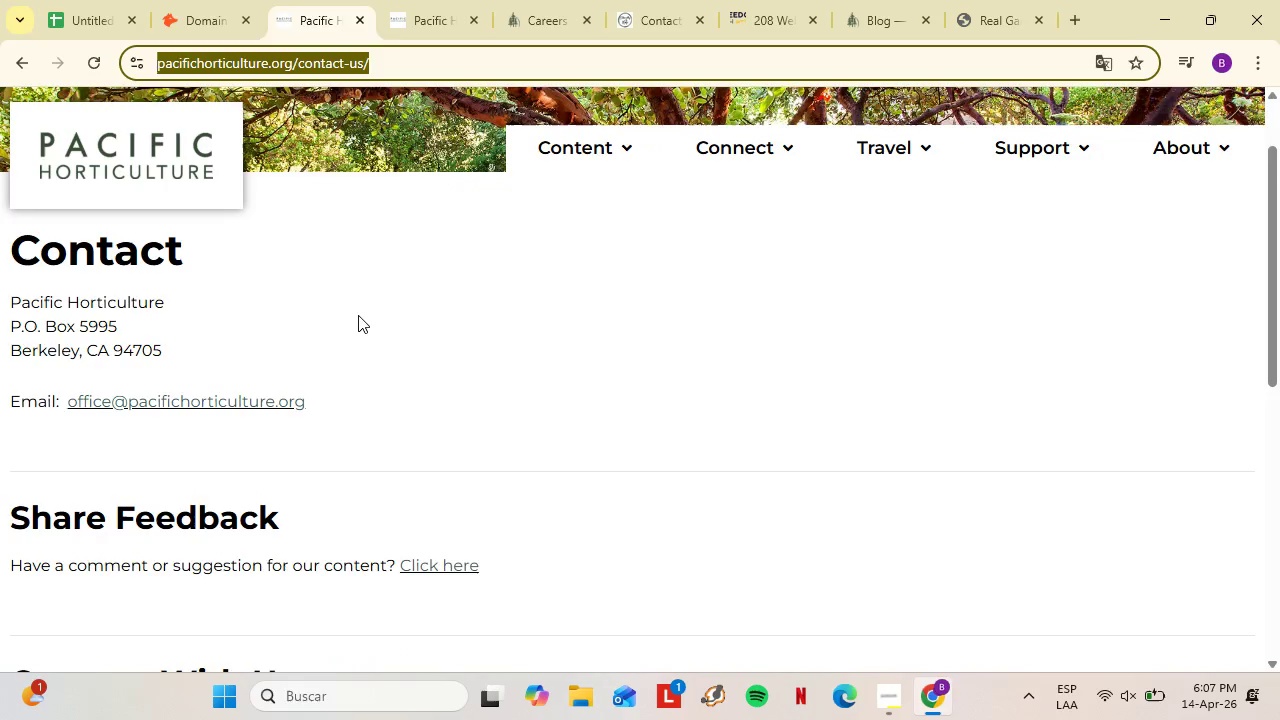 
scroll: coordinate [358, 315], scroll_direction: down, amount: 2.0
 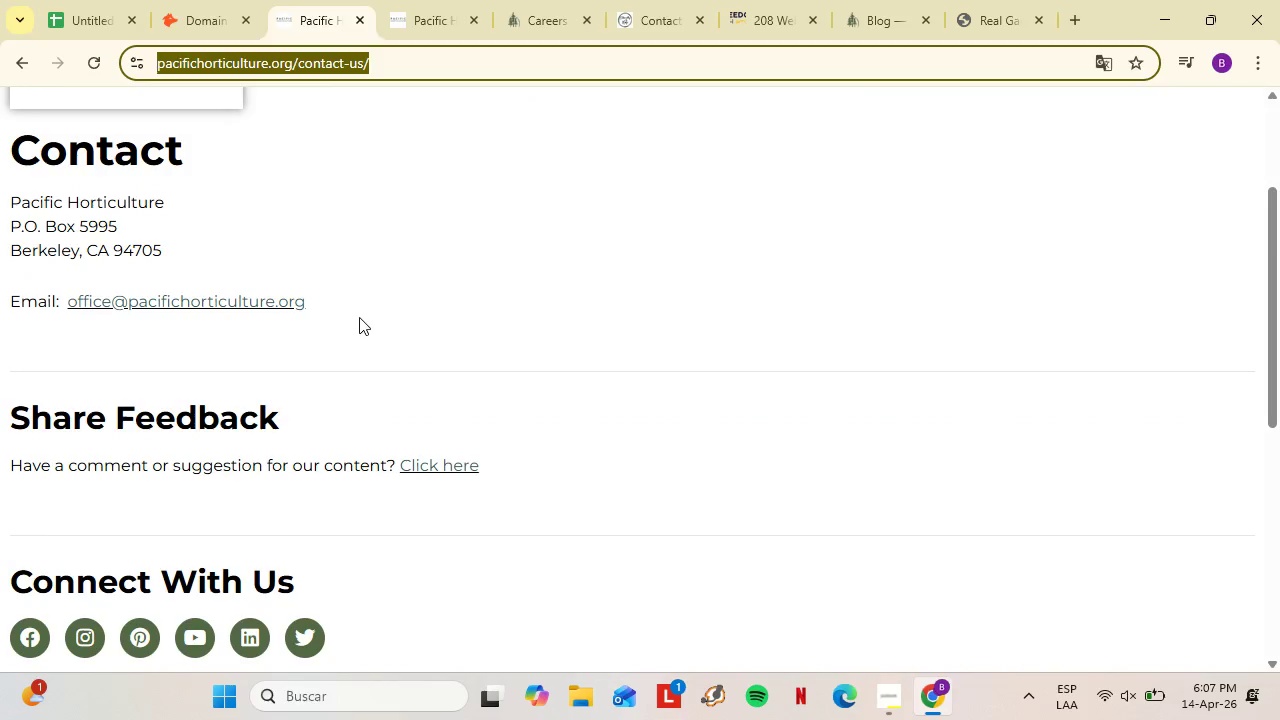 
double_click([316, 1])
 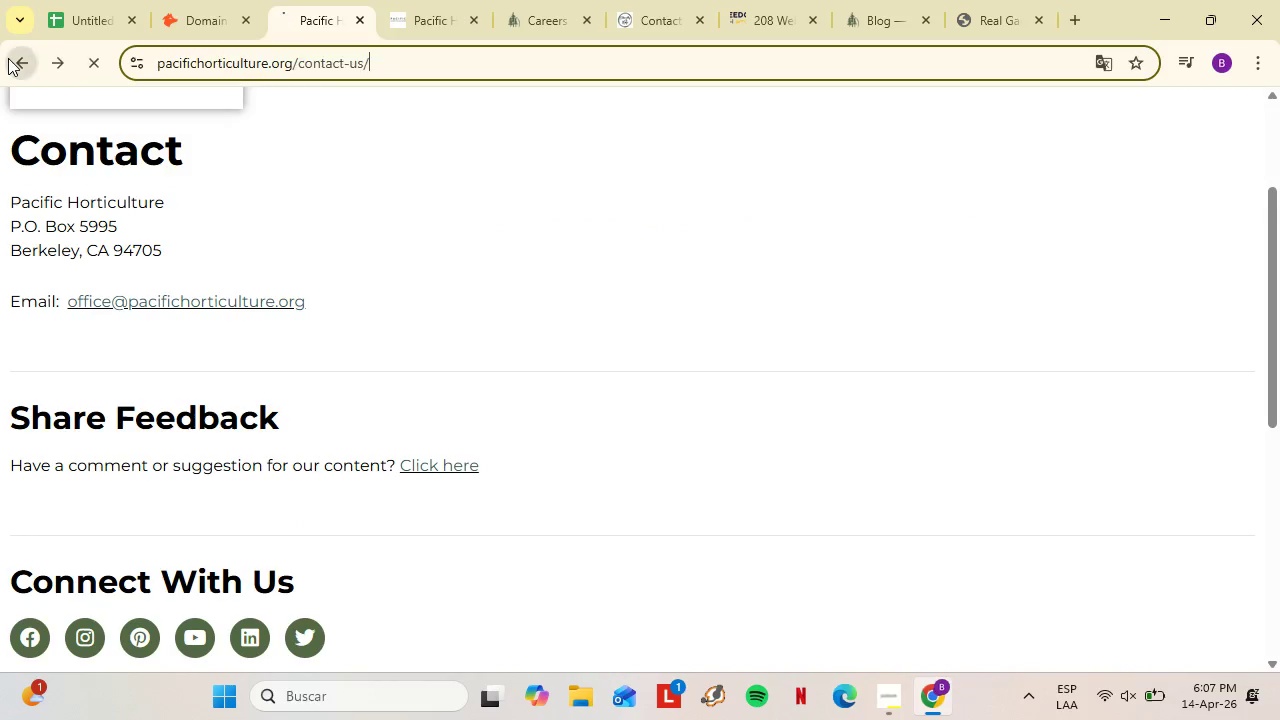 
left_click([8, 58])
 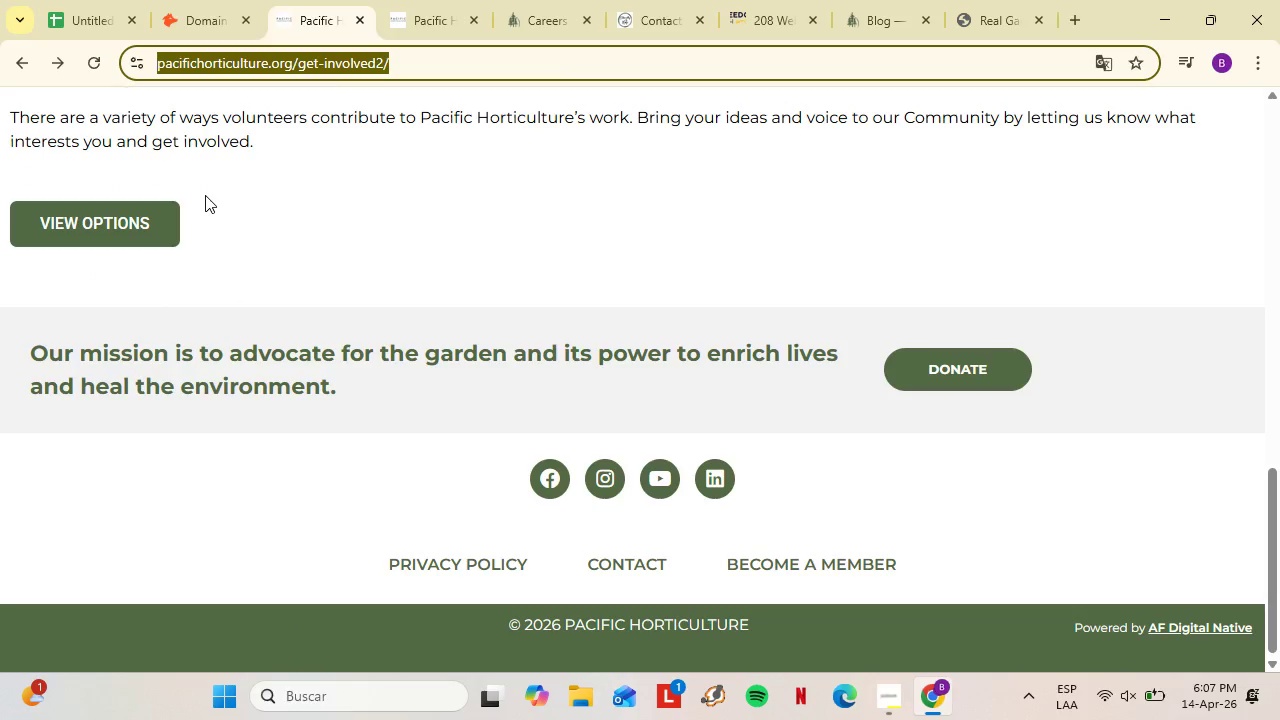 
left_click([25, 57])
 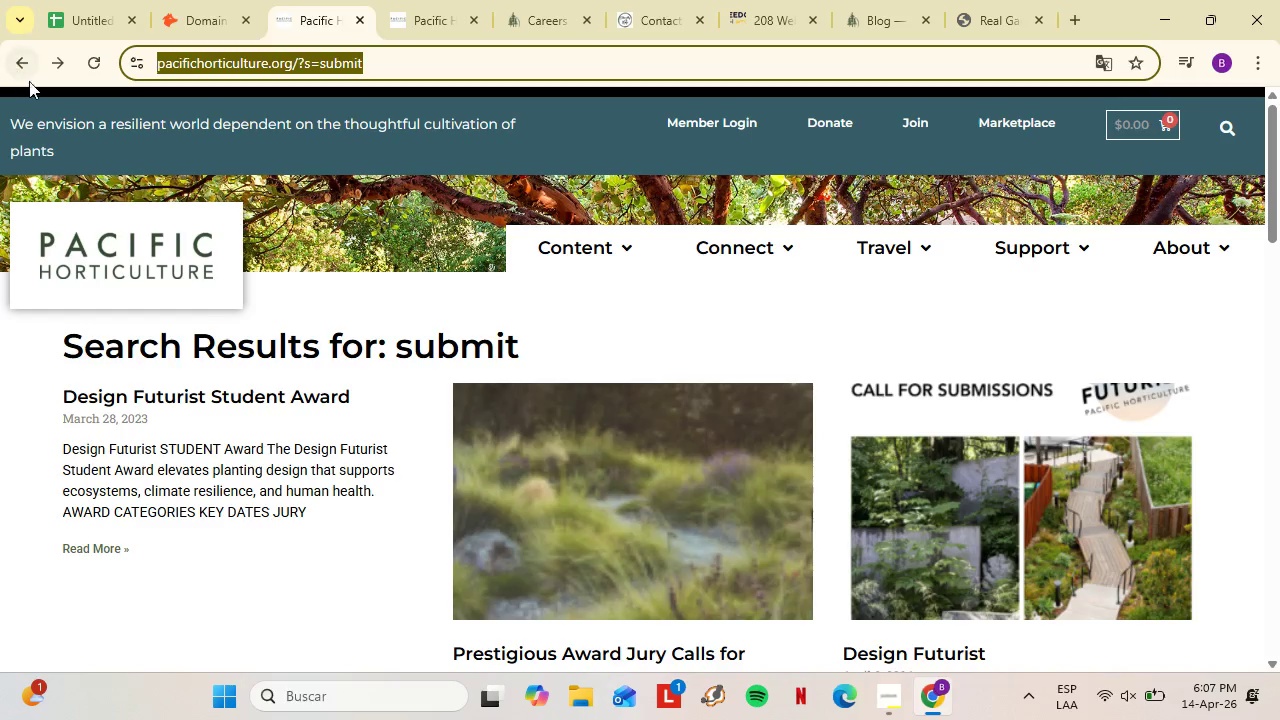 
scroll: coordinate [285, 279], scroll_direction: up, amount: 7.0
 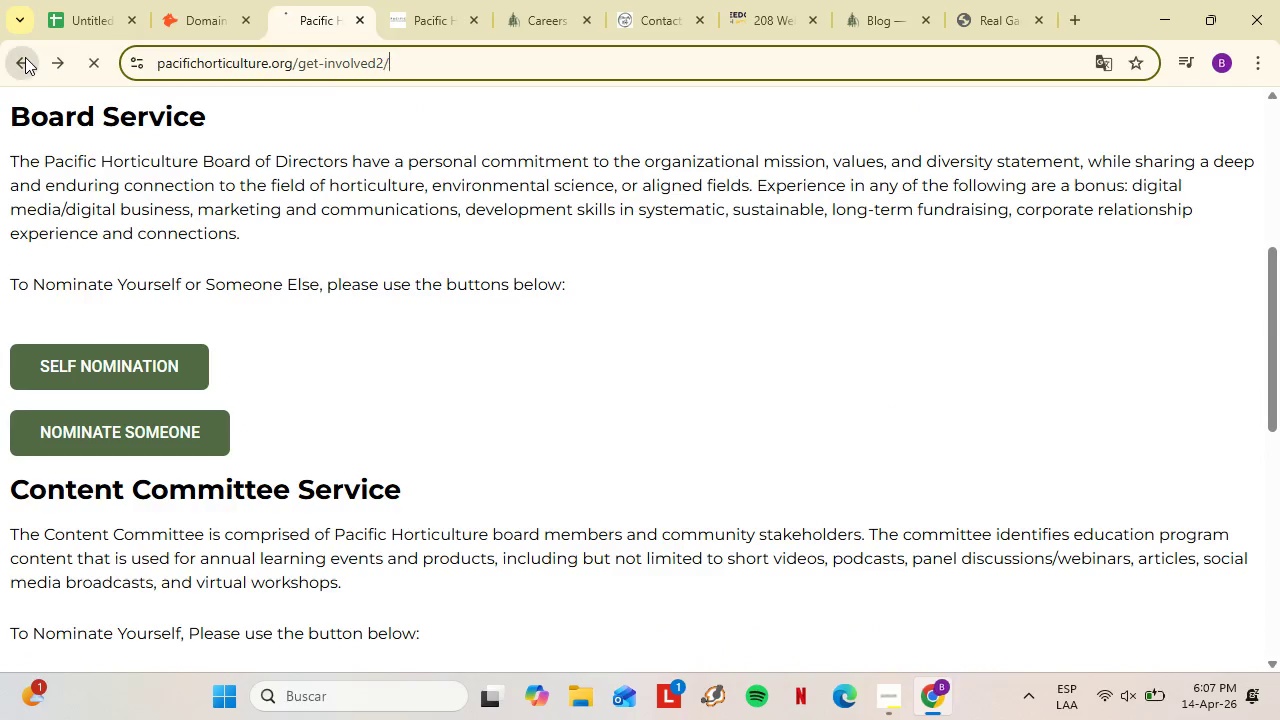 
left_click([12, 68])
 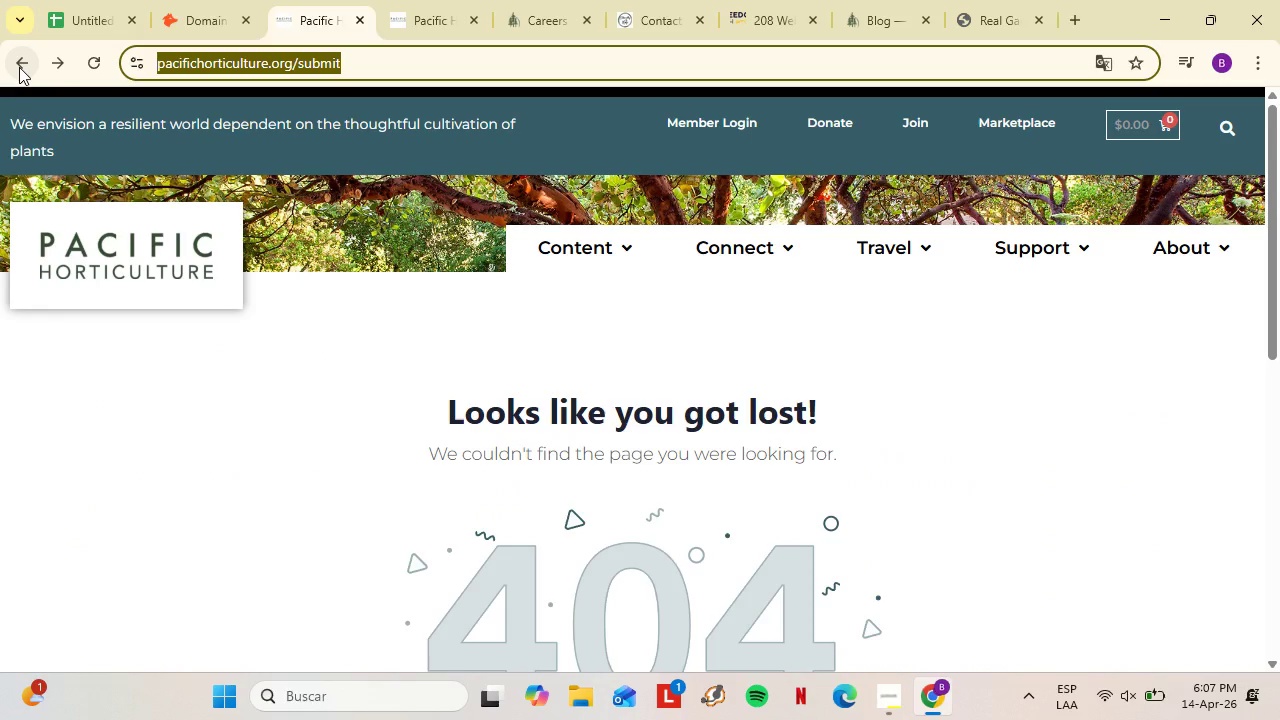 
wait(18.41)
 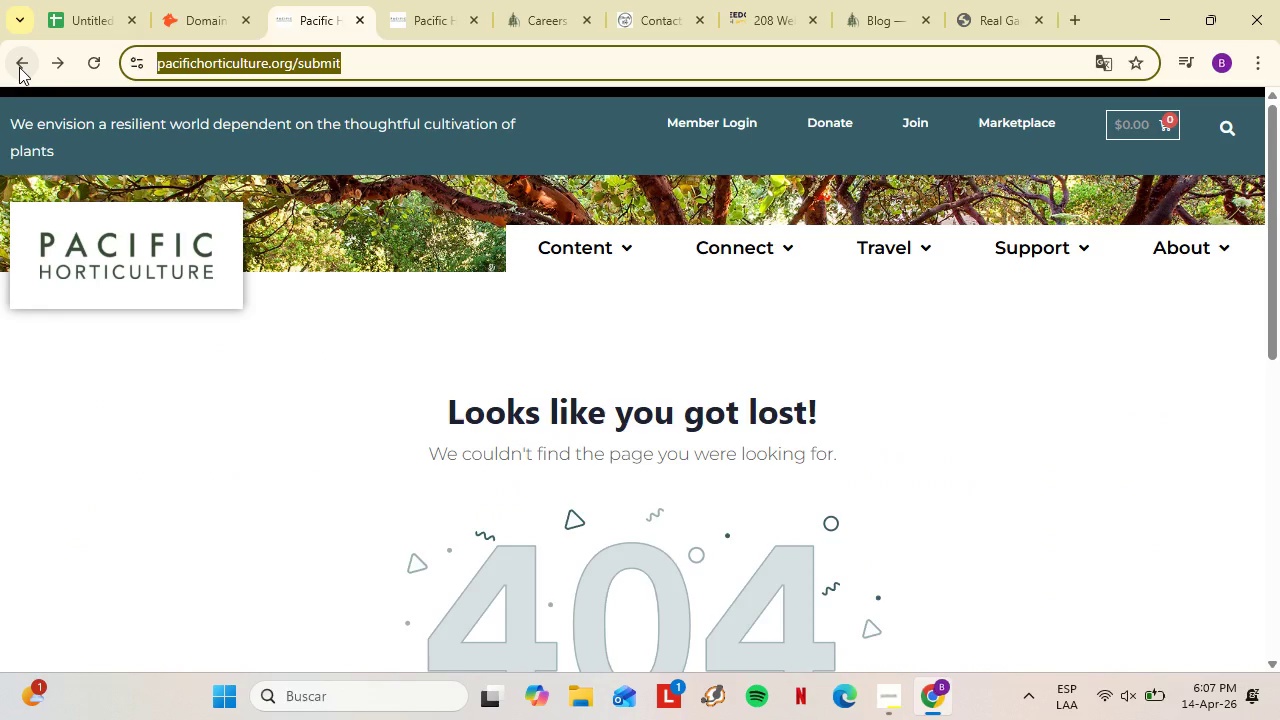 
left_click([293, 60])
 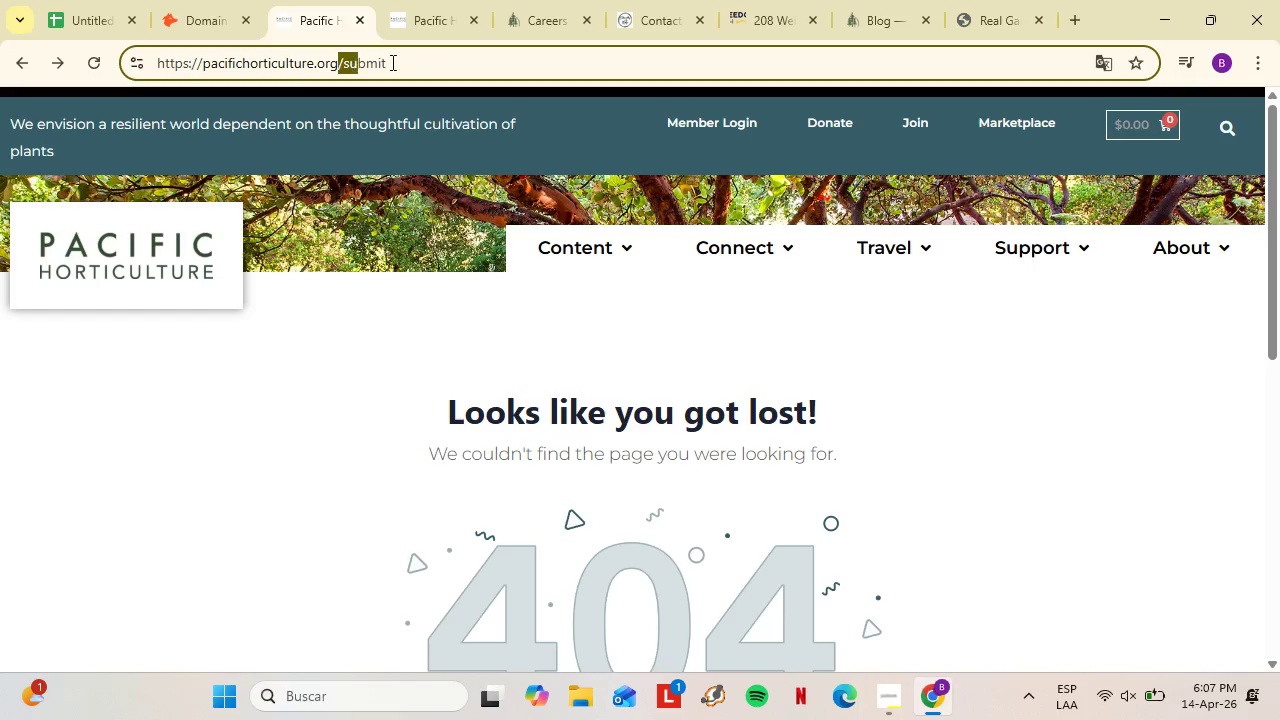 
left_click_drag(start_coordinate=[339, 62], to_coordinate=[419, 62])
 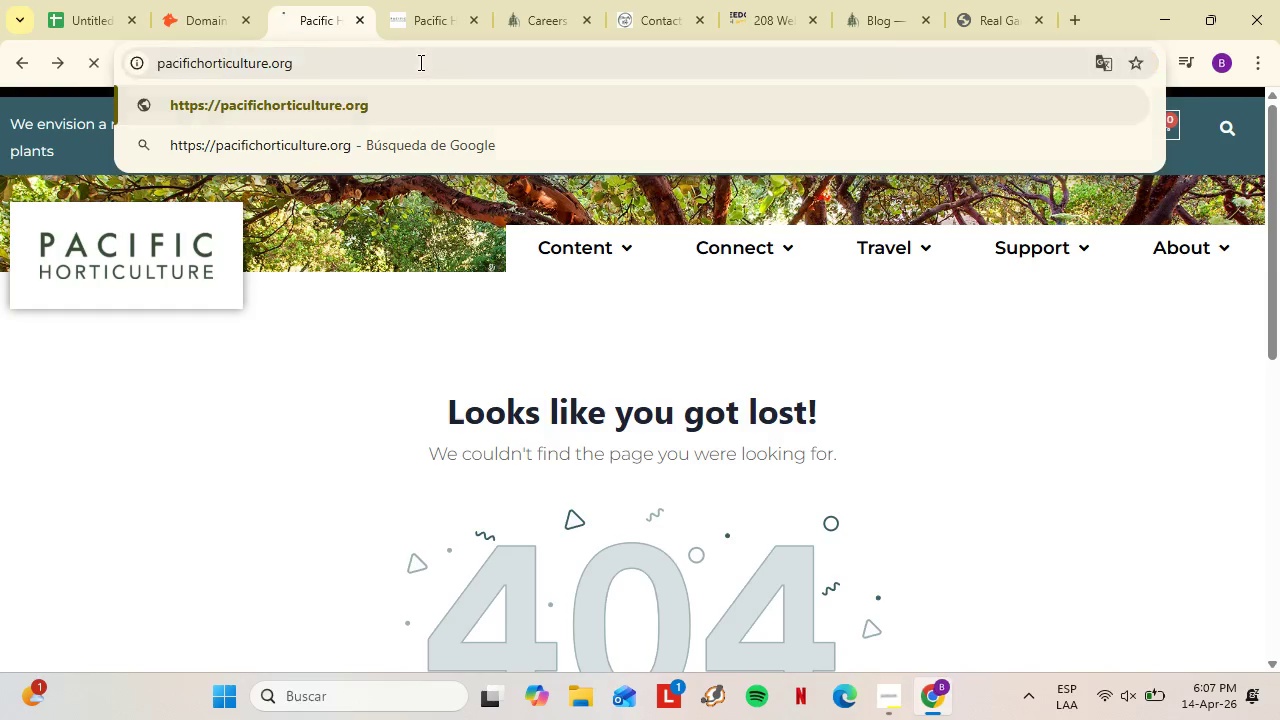 
key(Backspace)
 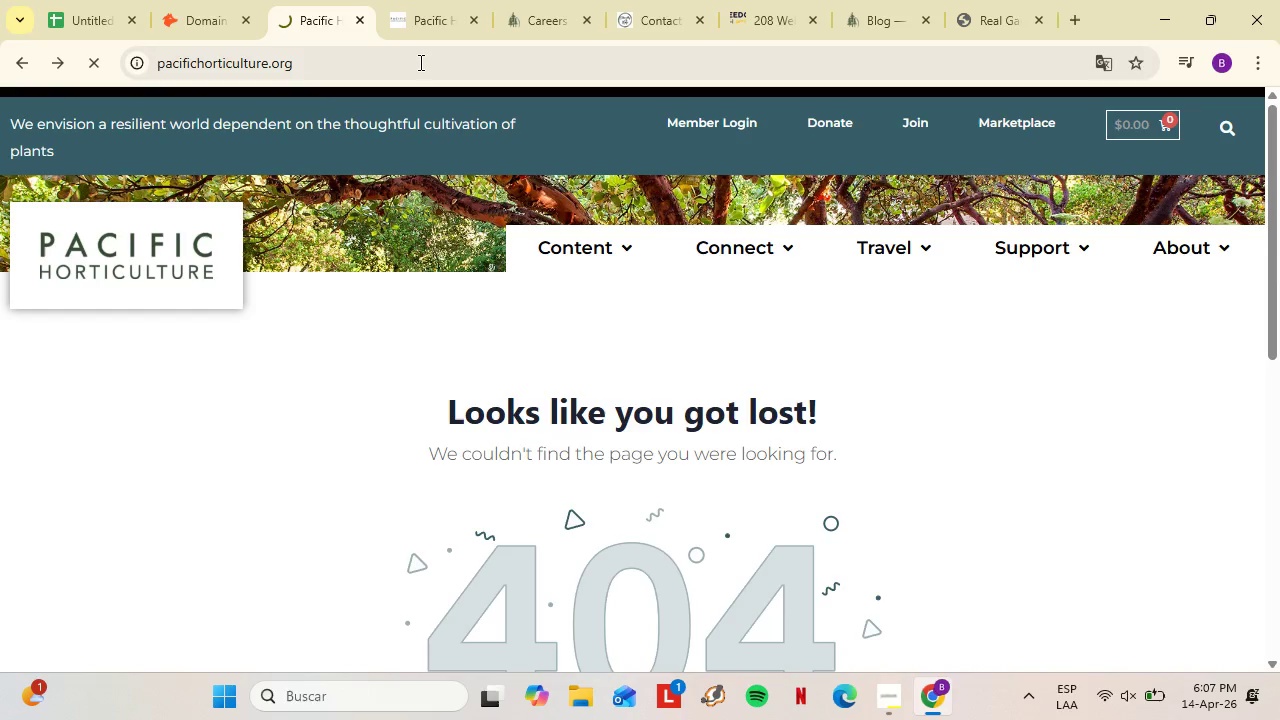 
key(Enter)
 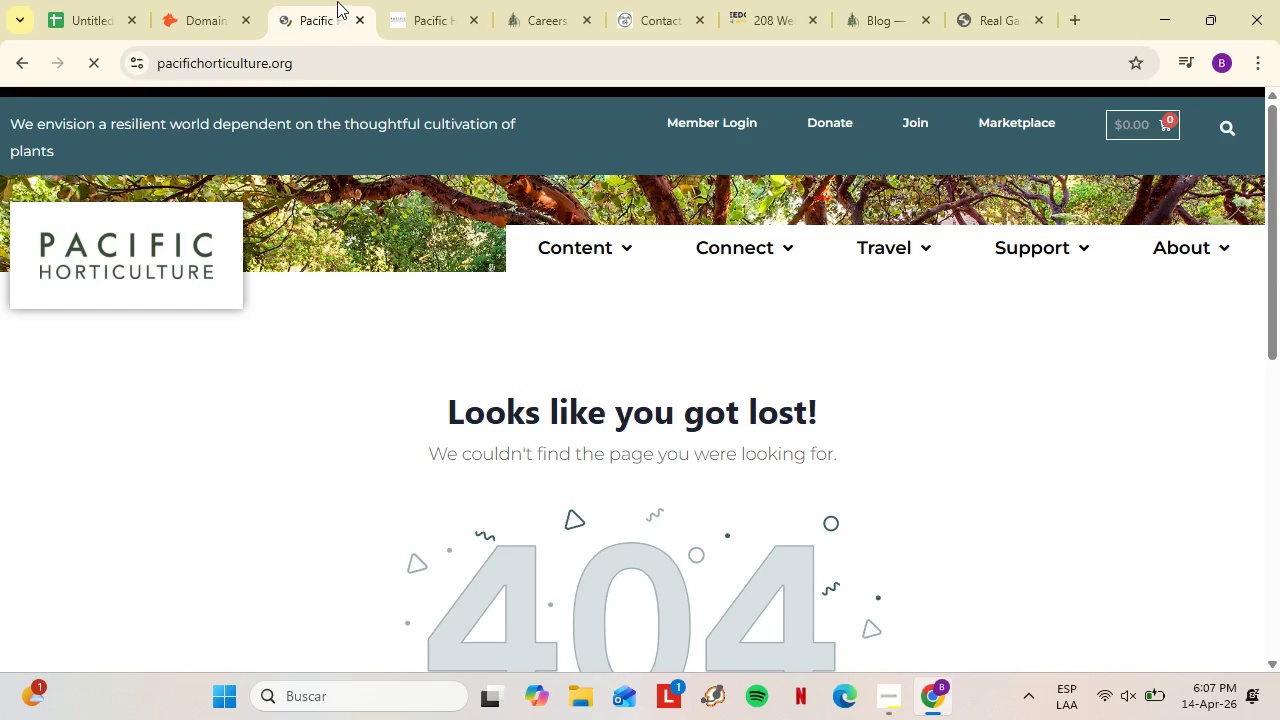 
mouse_move([372, 31])
 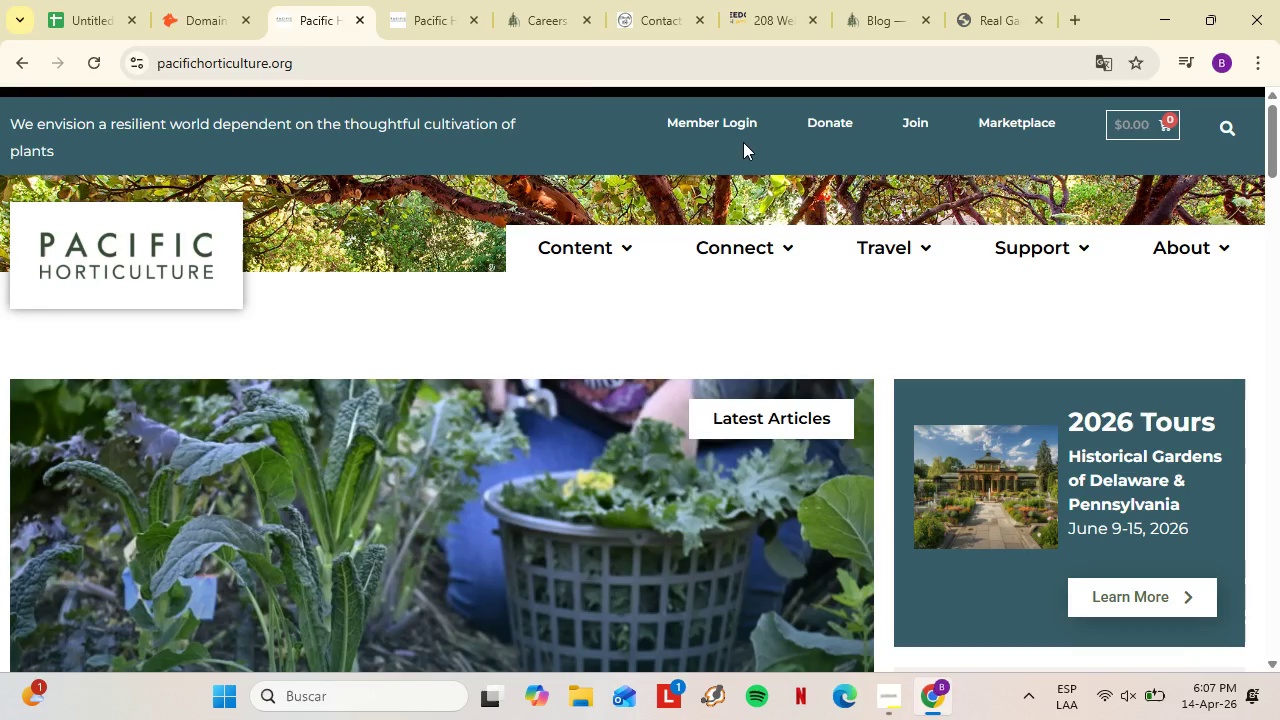 
wait(15.96)
 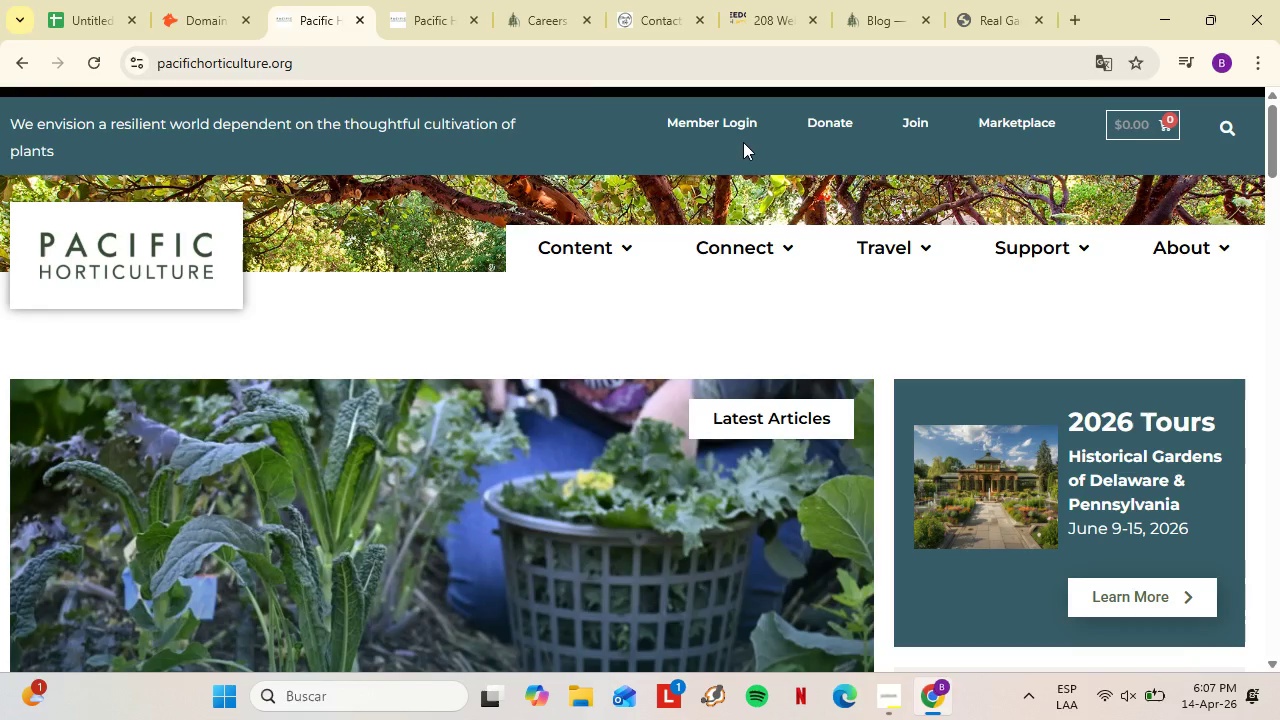 
left_click_drag(start_coordinate=[267, 64], to_coordinate=[159, 61])
 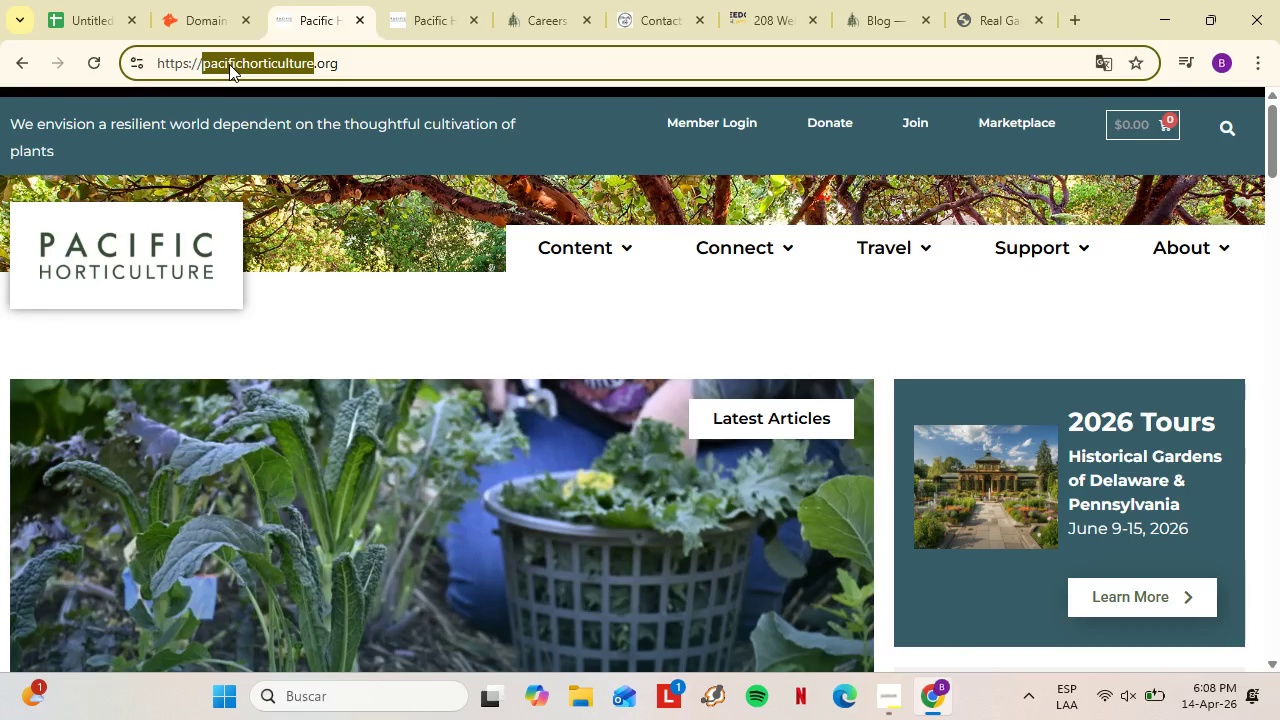 
key(Control+C)
 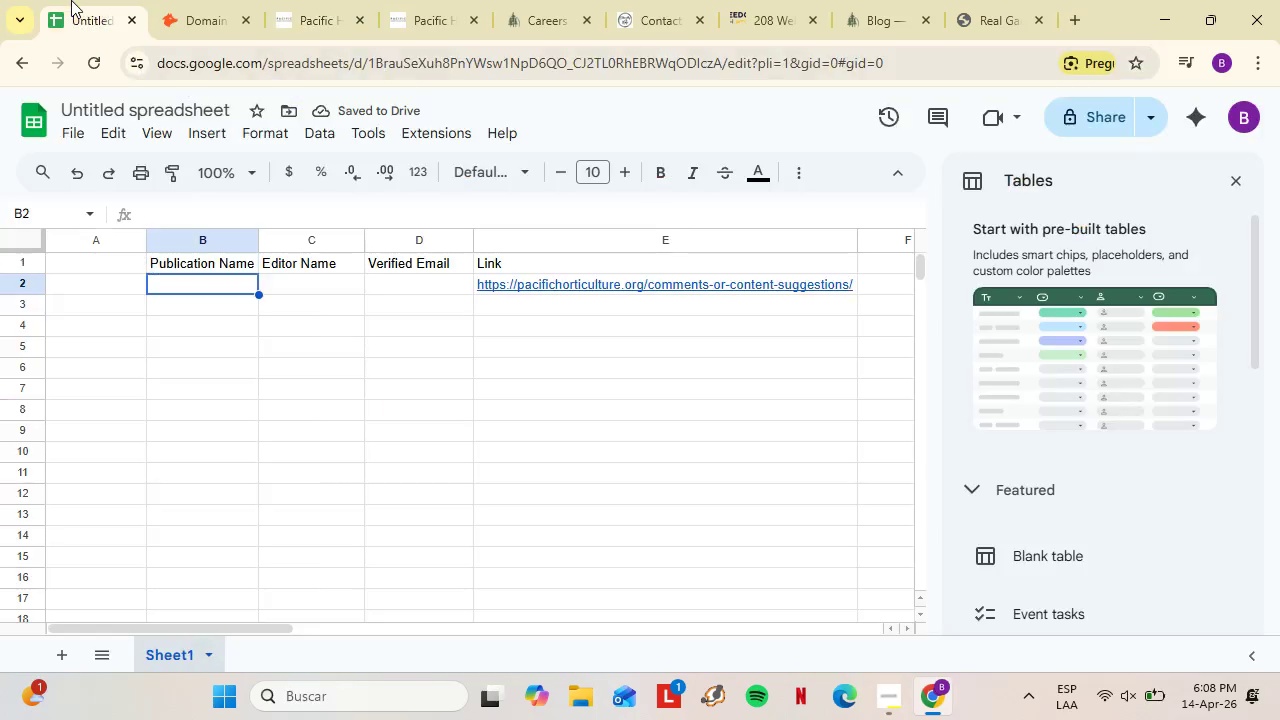 
left_click([71, 0])
 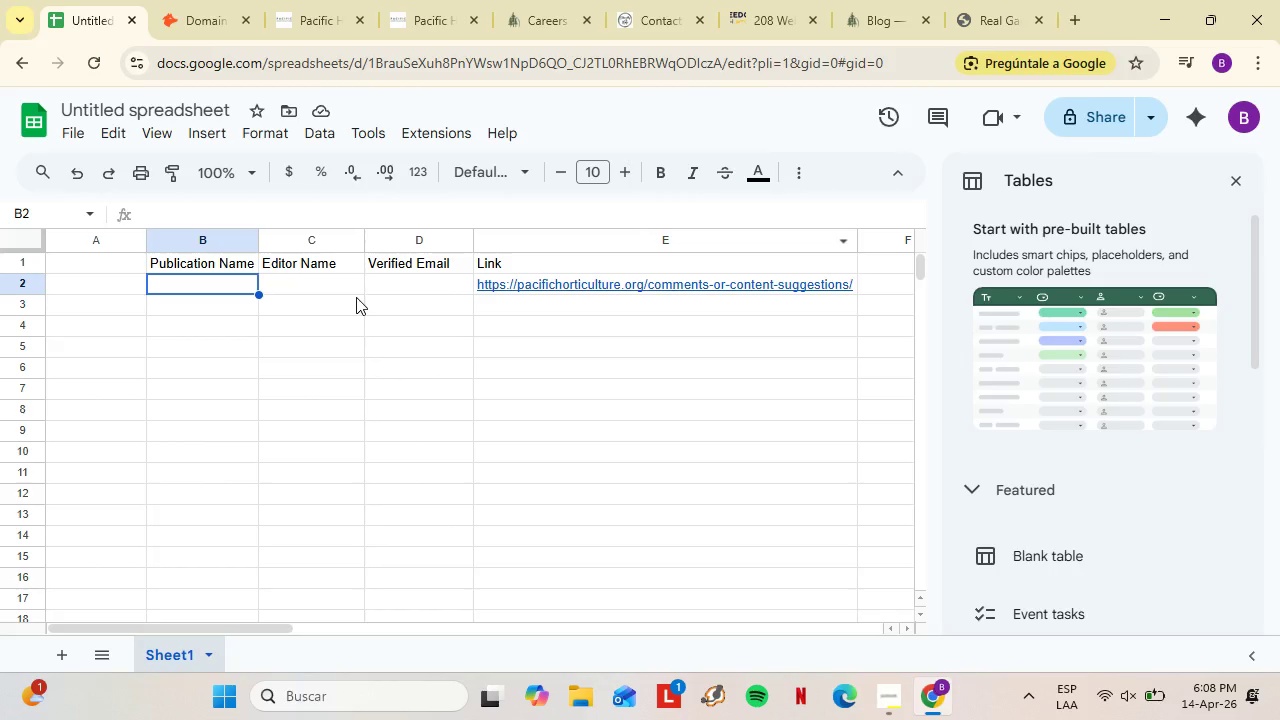 
key(Control+Shift+V)
 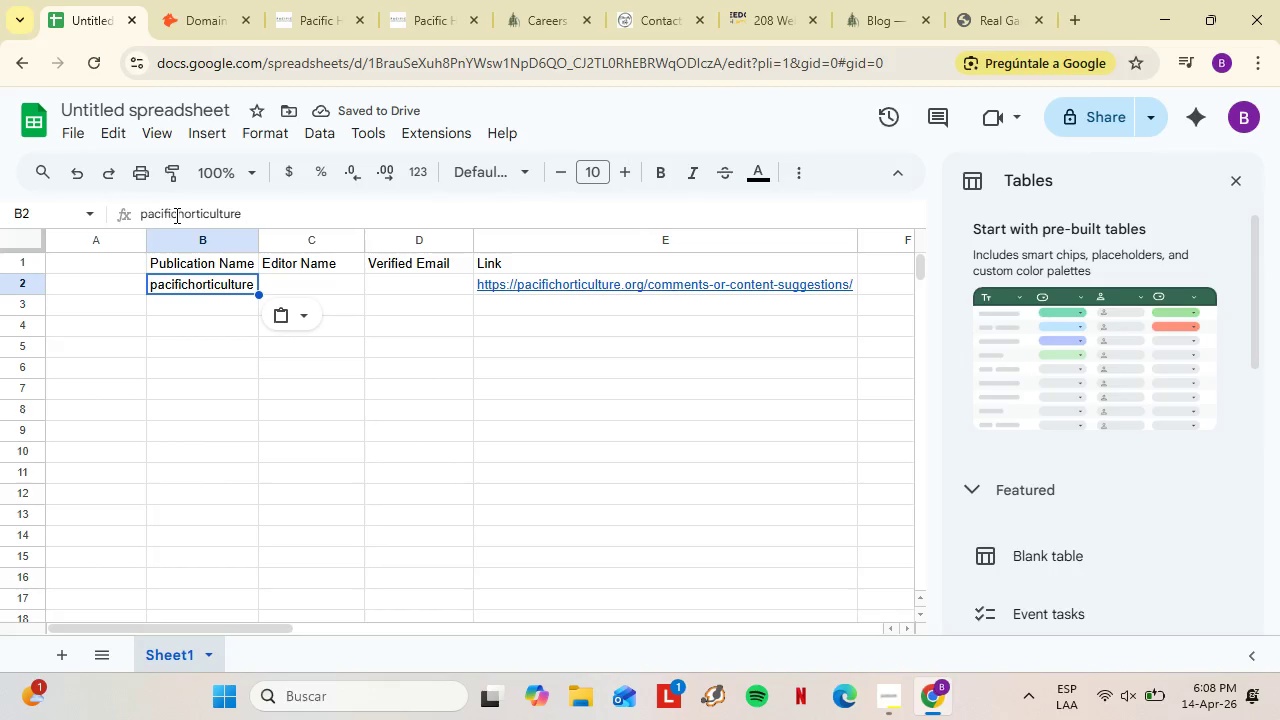 
key(Space)
 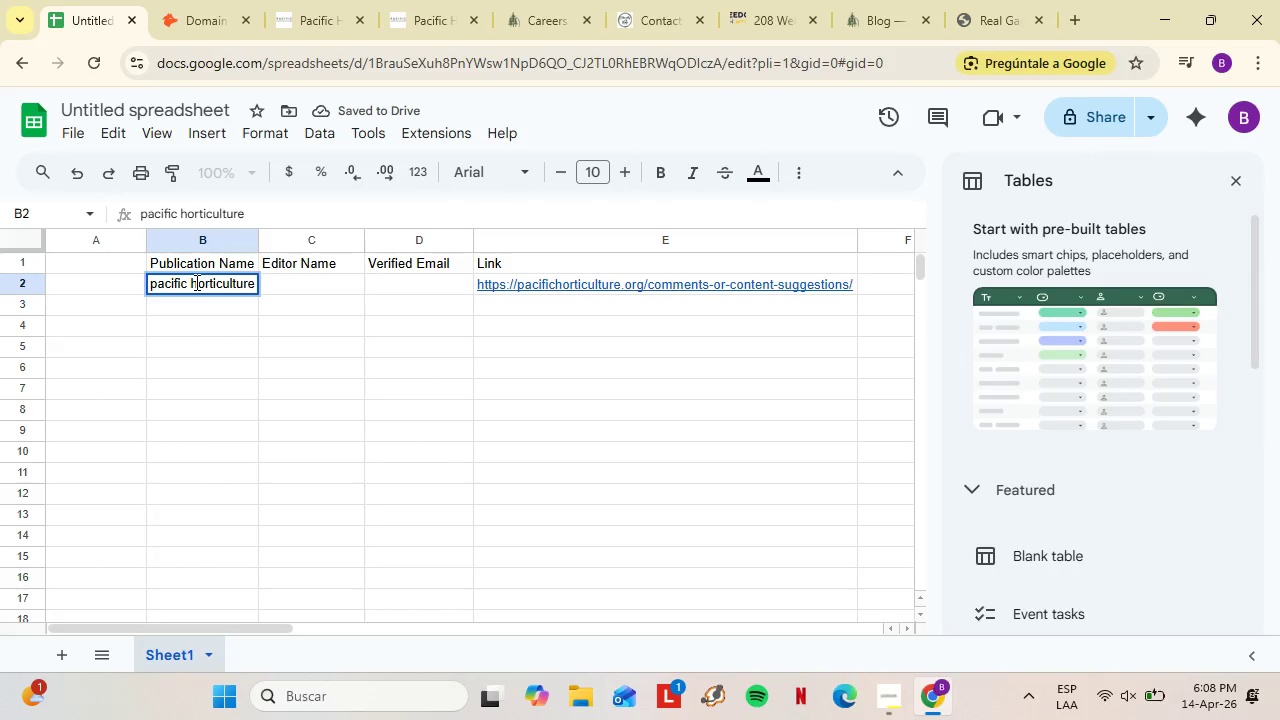 
key(Shift+Backspace)
 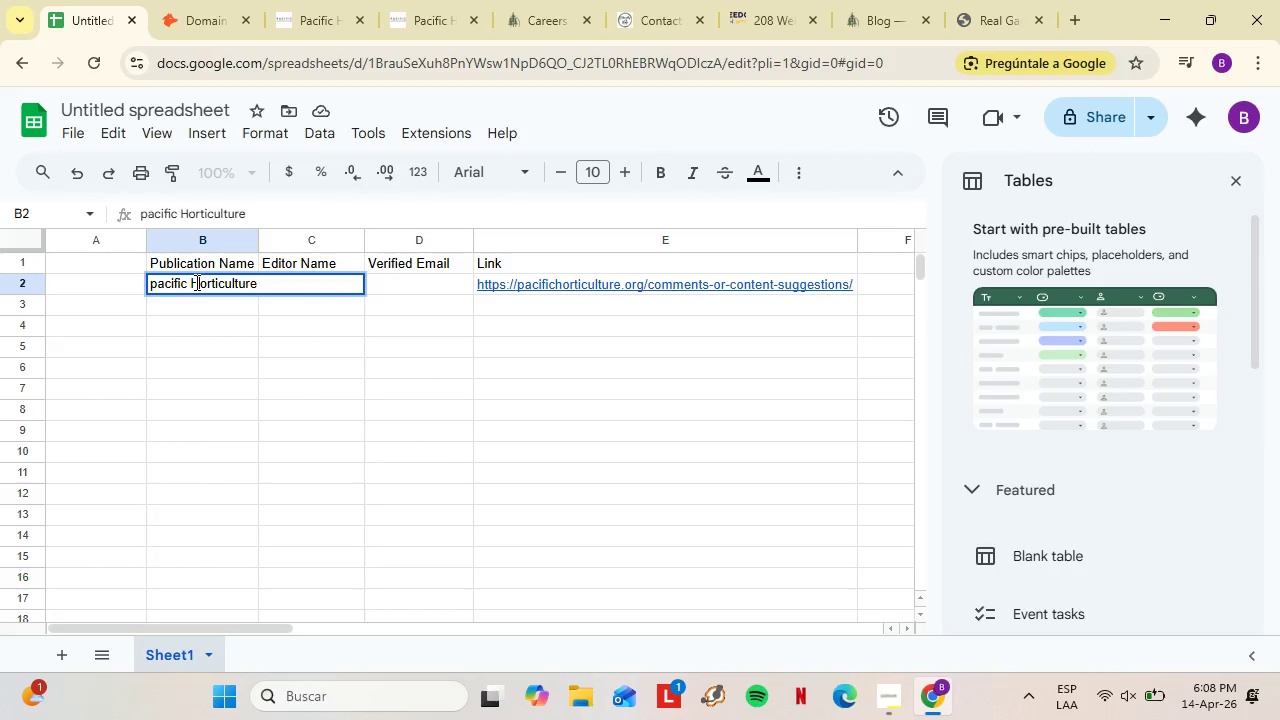 
key(Shift+H)
 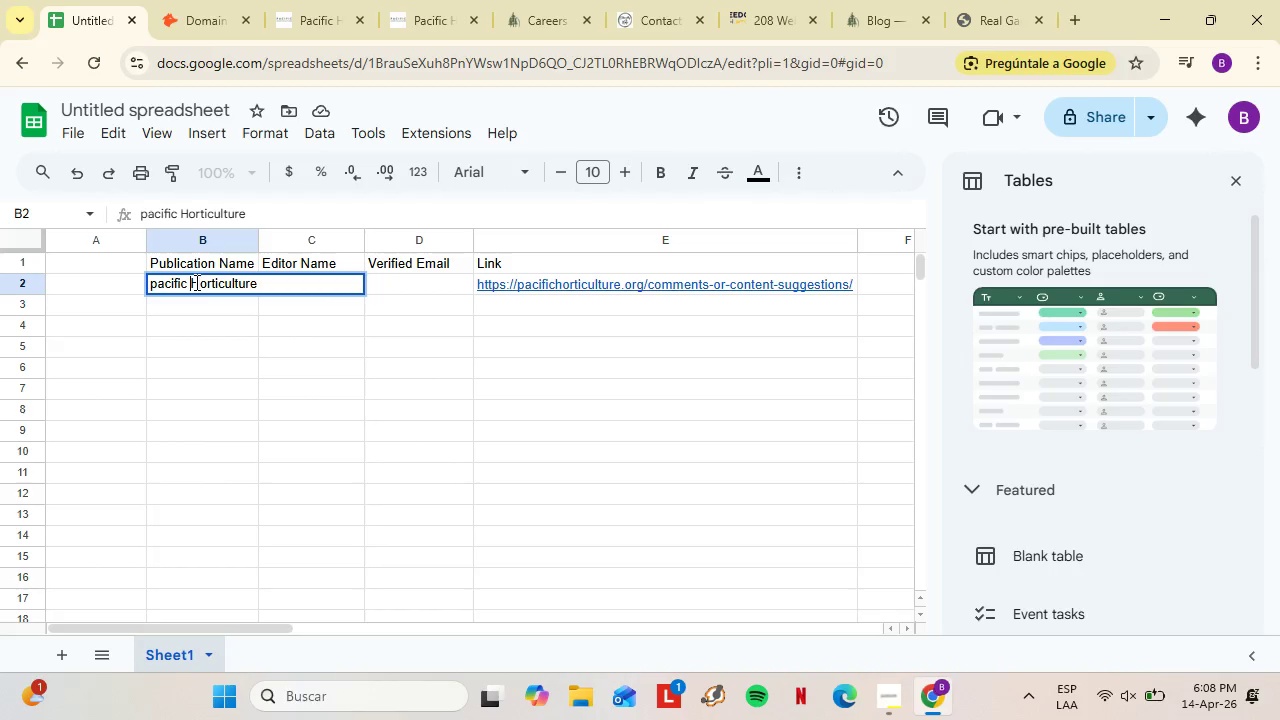 
hold_key(key=ArrowLeft, duration=0.61)
 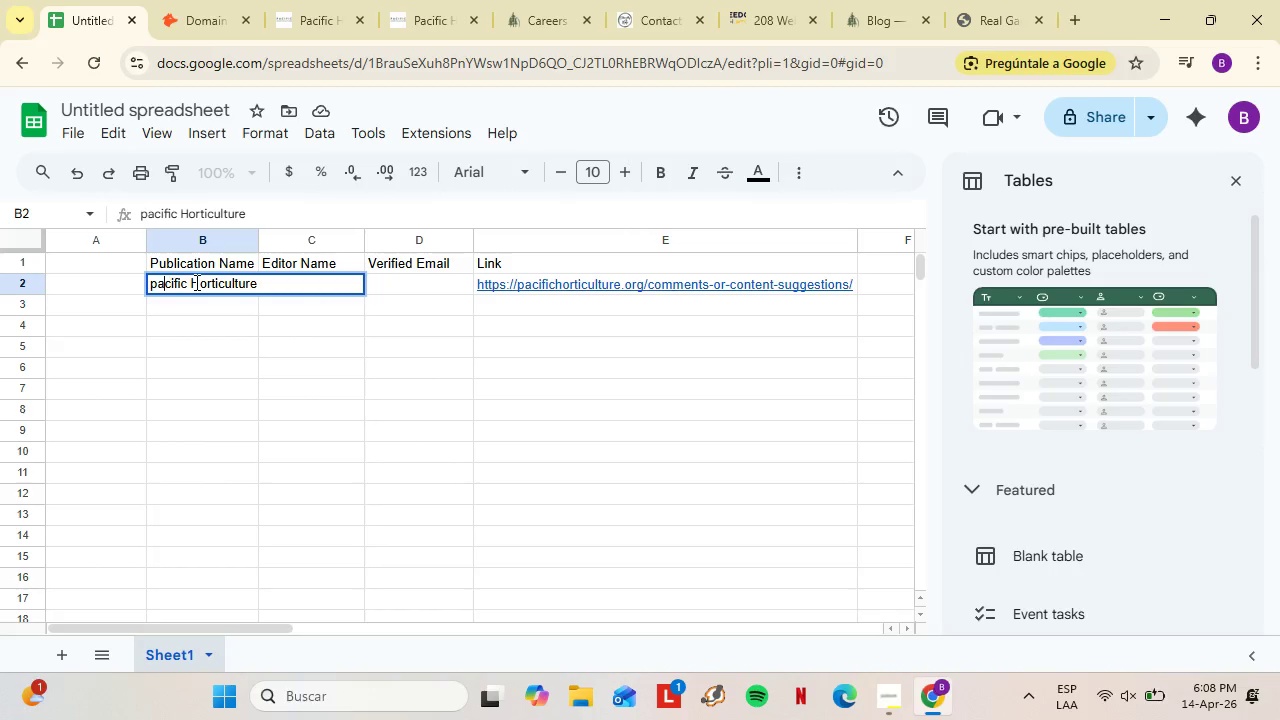 
key(ArrowLeft)
 